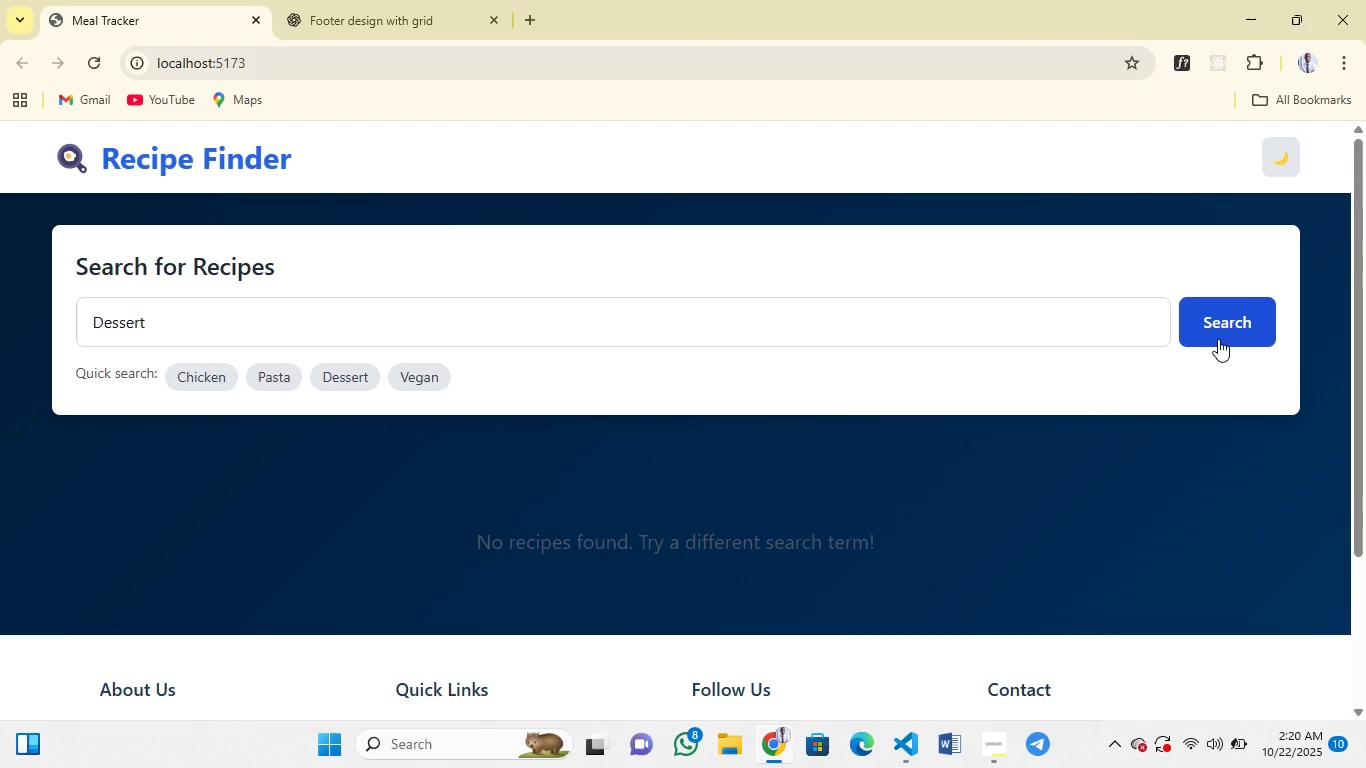 
left_click([270, 374])
 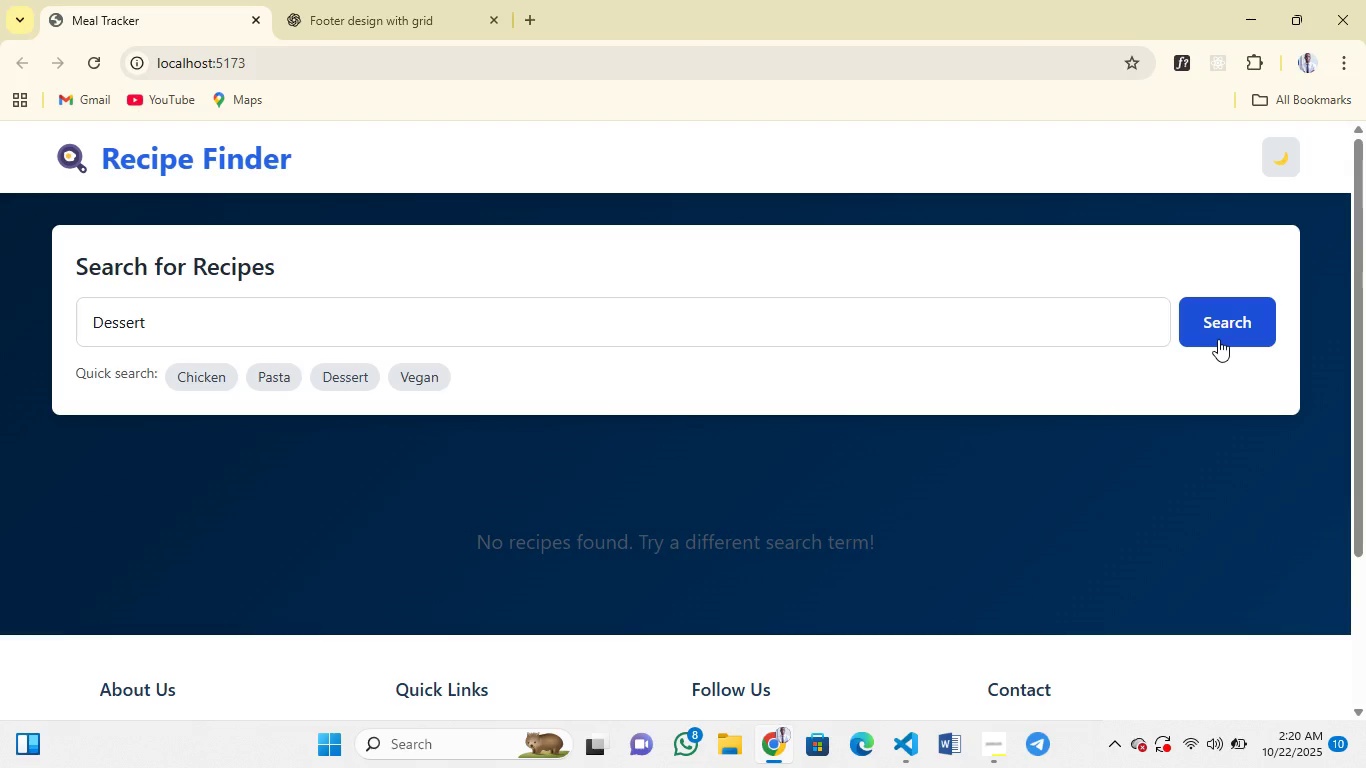 
scroll: coordinate [853, 571], scroll_direction: down, amount: 16.0
 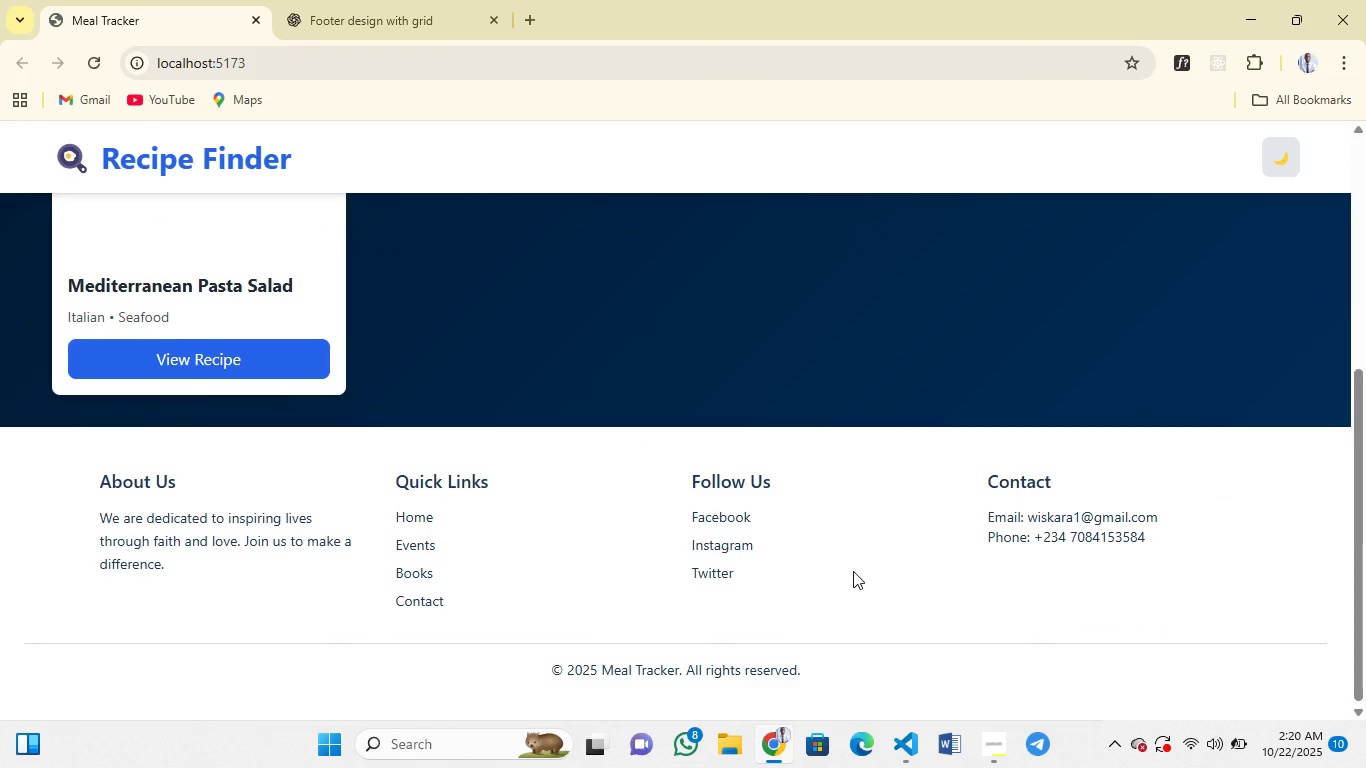 
scroll: coordinate [853, 571], scroll_direction: up, amount: 5.0
 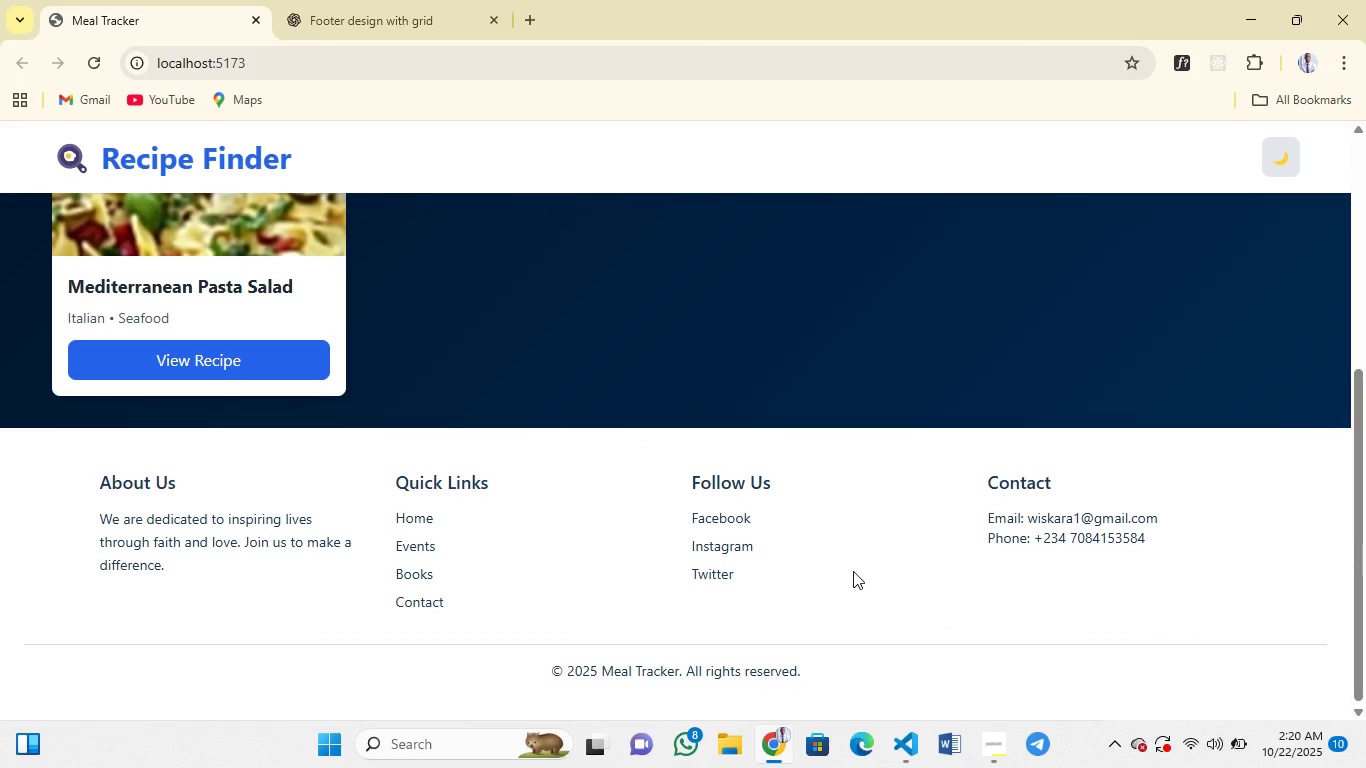 
left_click([198, 292])
 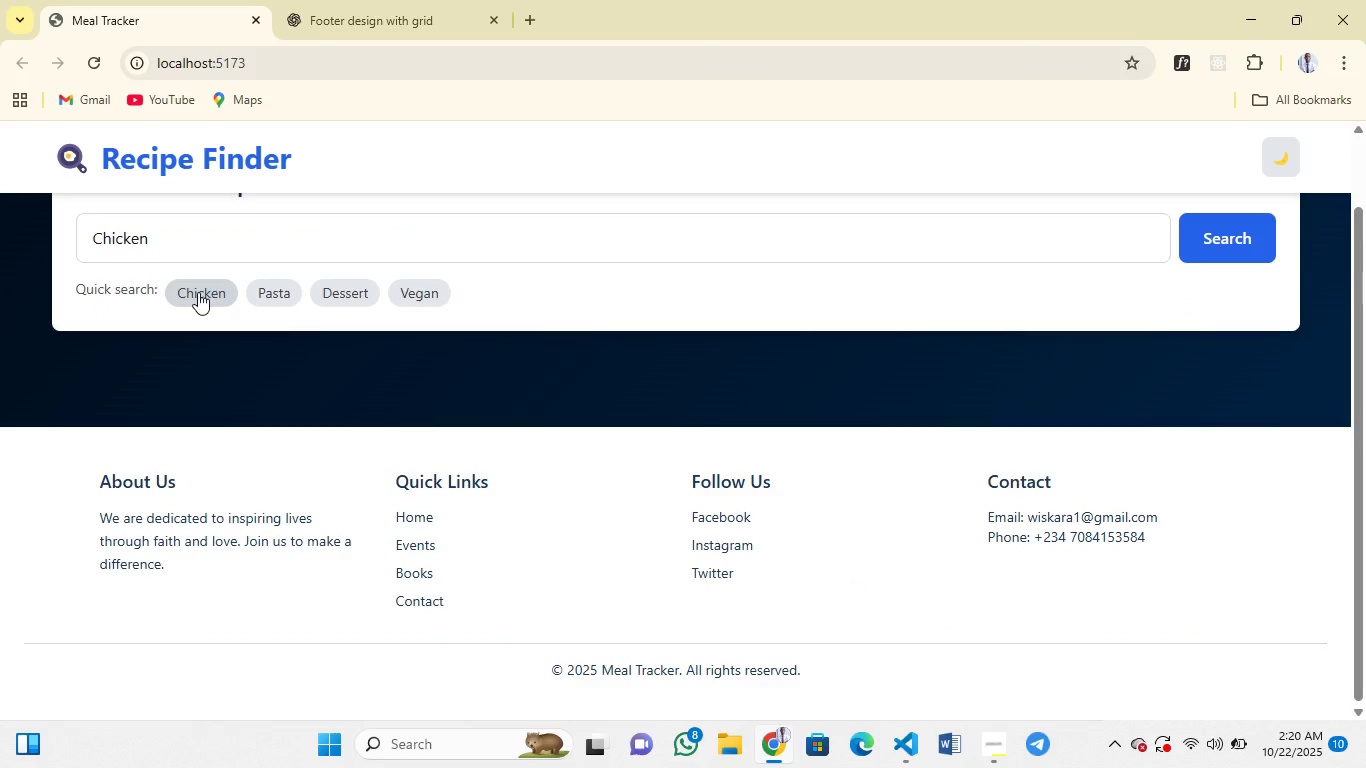 
scroll: coordinate [469, 419], scroll_direction: down, amount: 17.0
 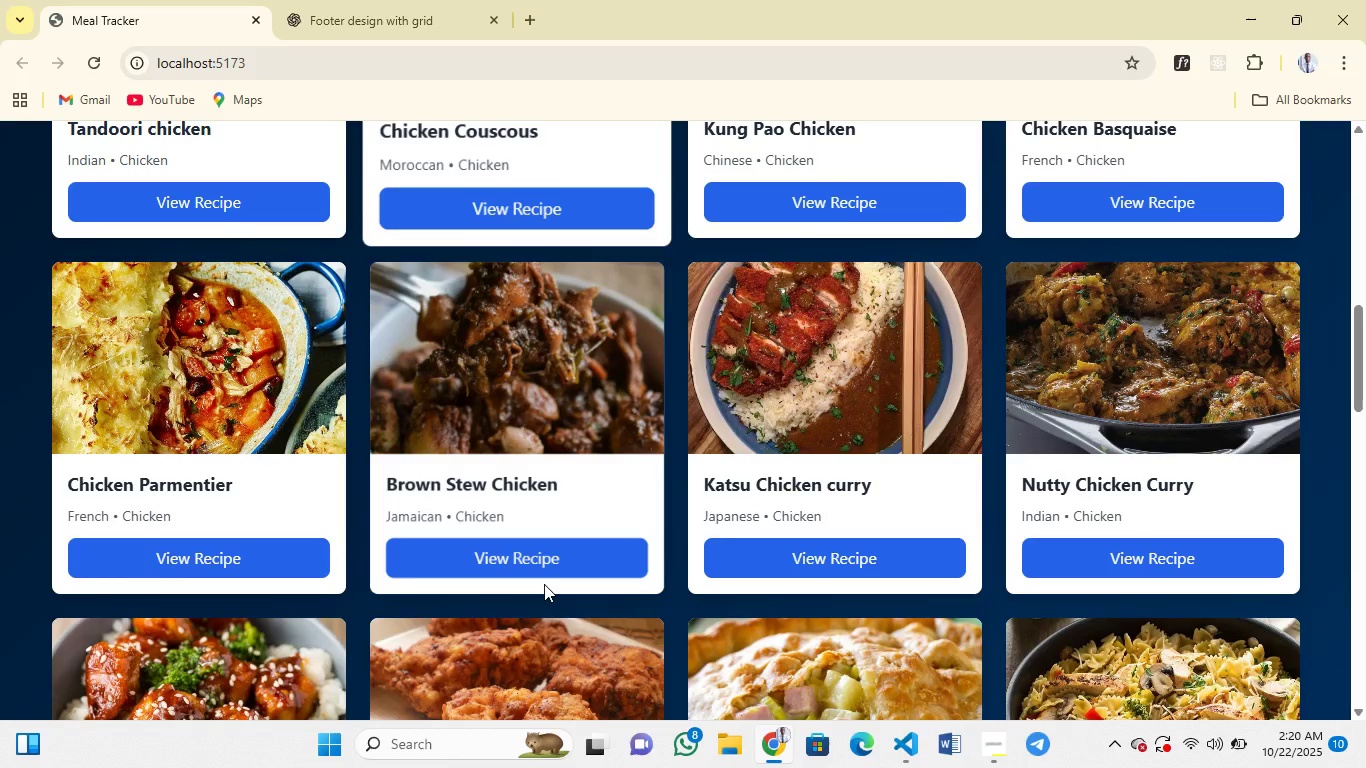 
left_click([542, 559])
 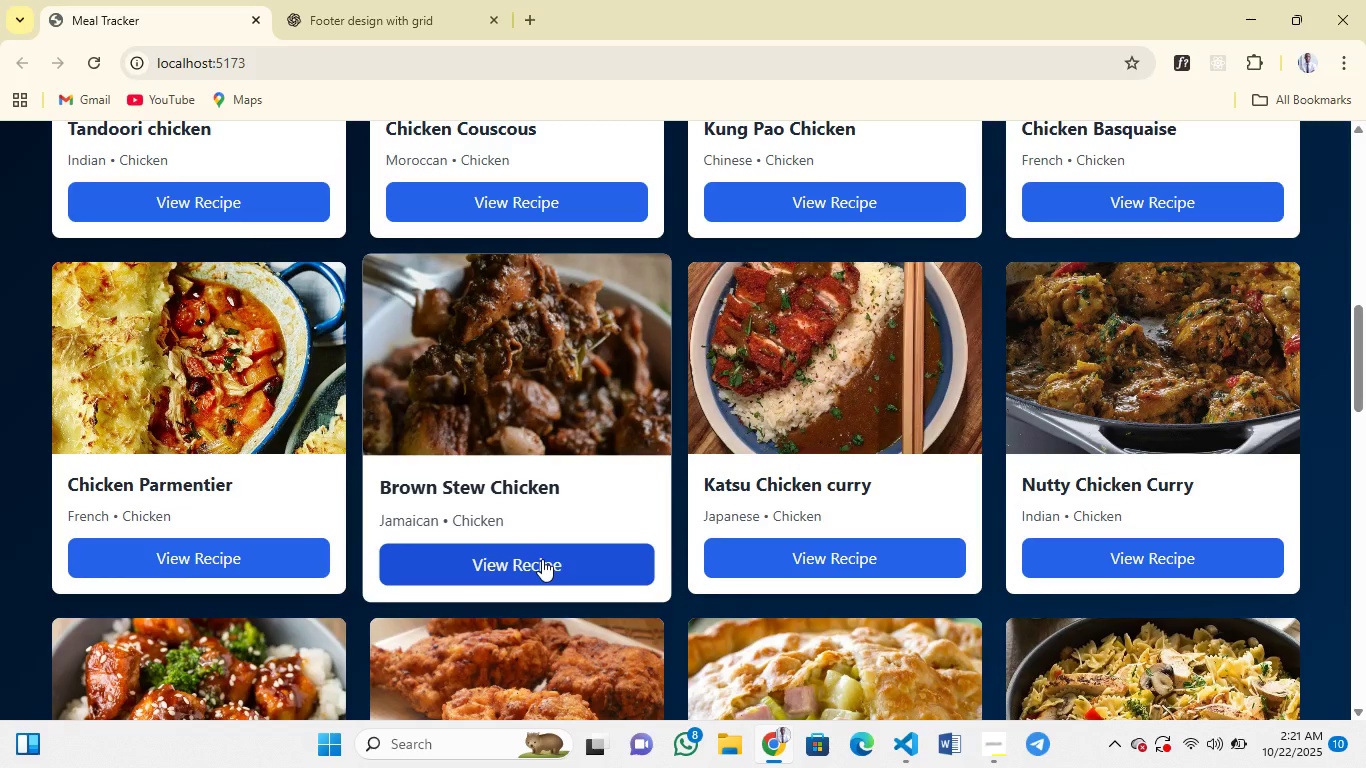 
left_click([542, 559])
 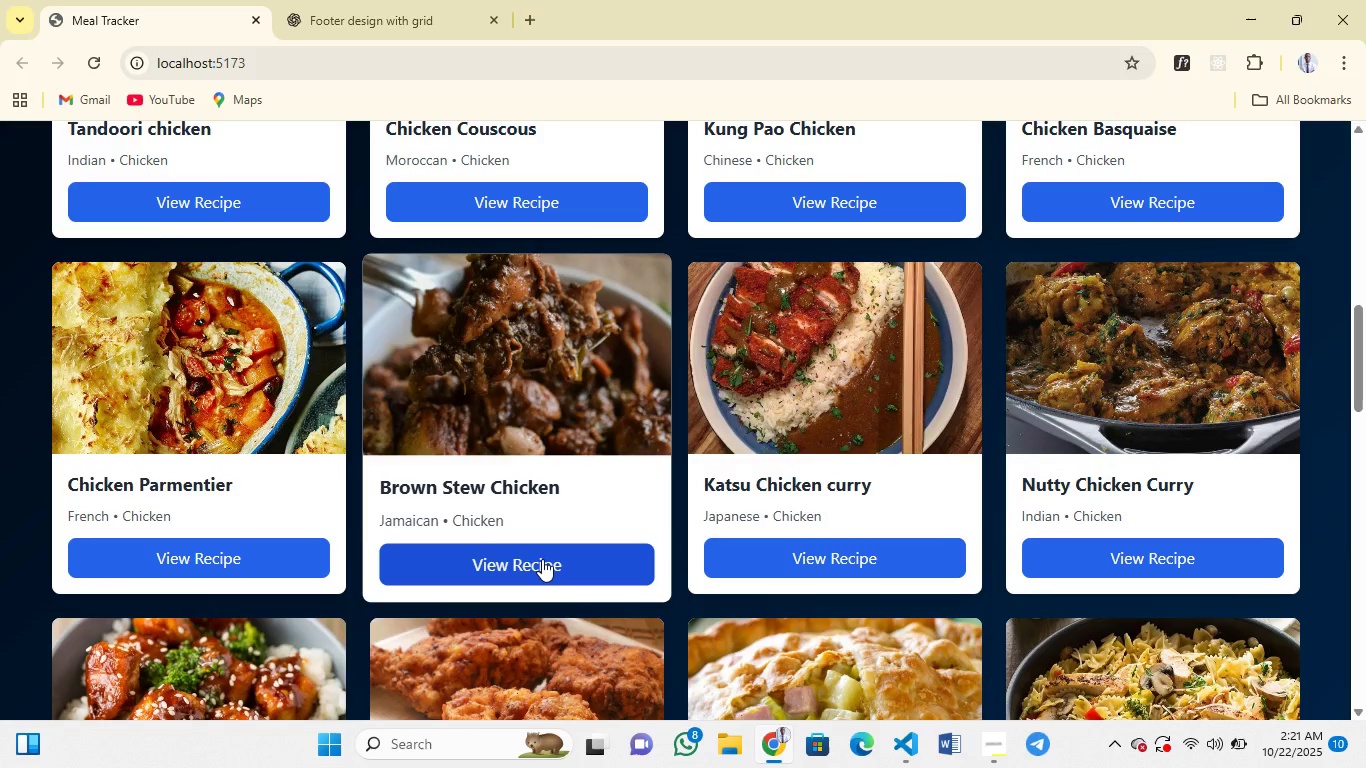 
left_click([542, 559])
 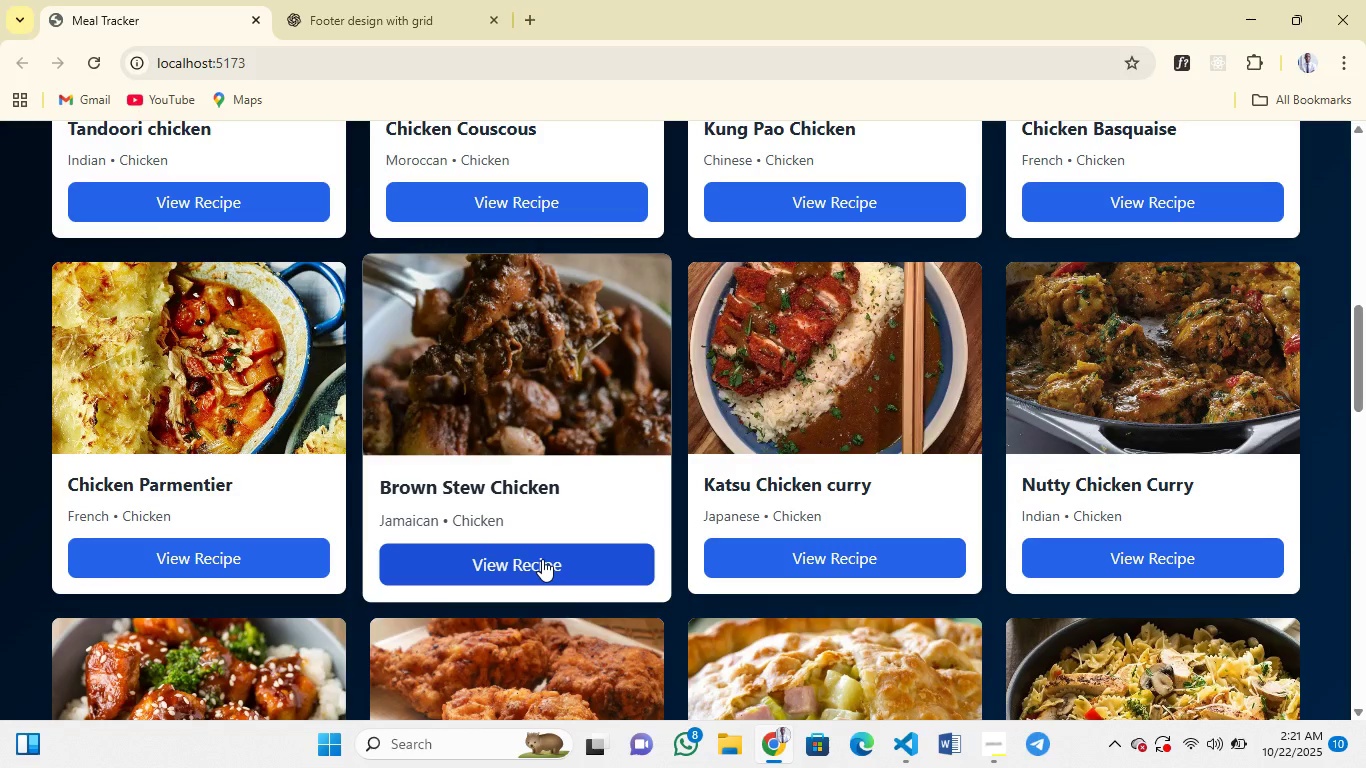 
left_click([542, 559])
 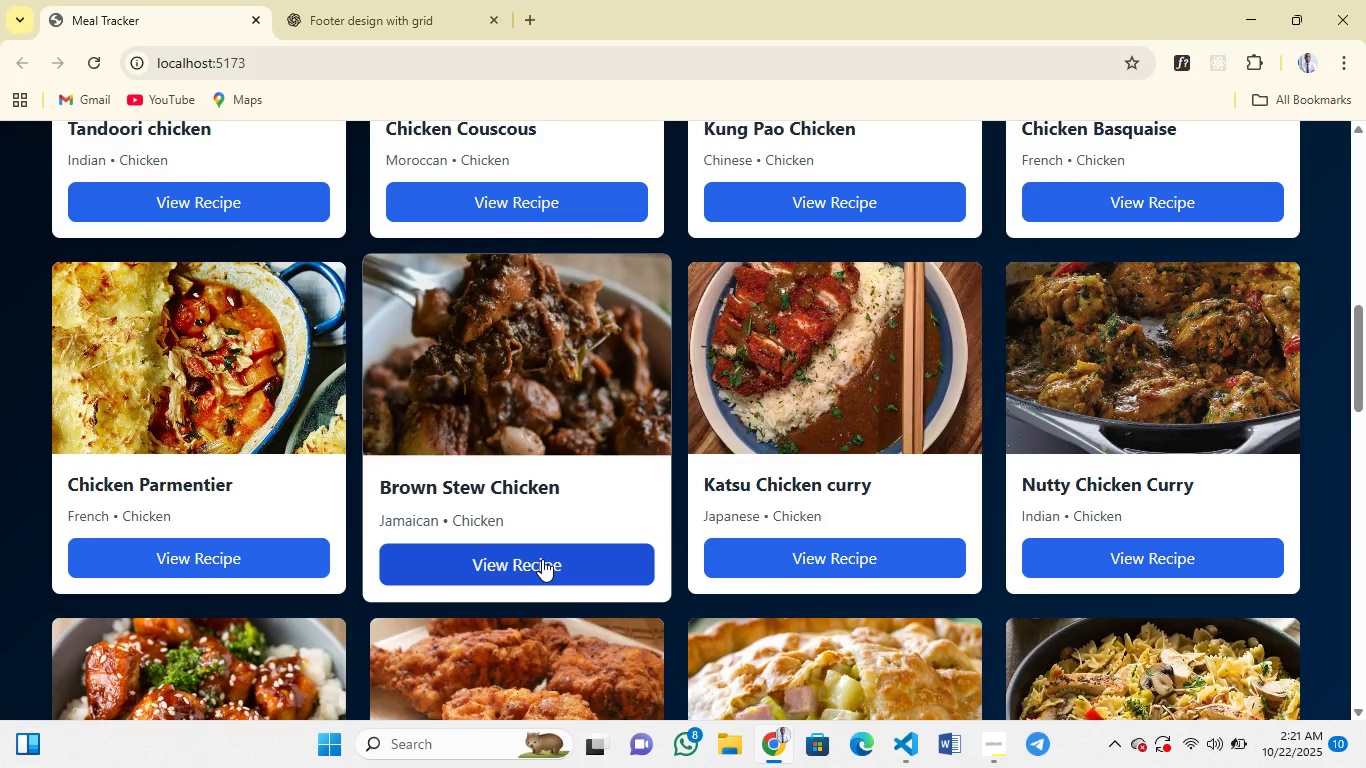 
scroll: coordinate [649, 397], scroll_direction: up, amount: 20.0
 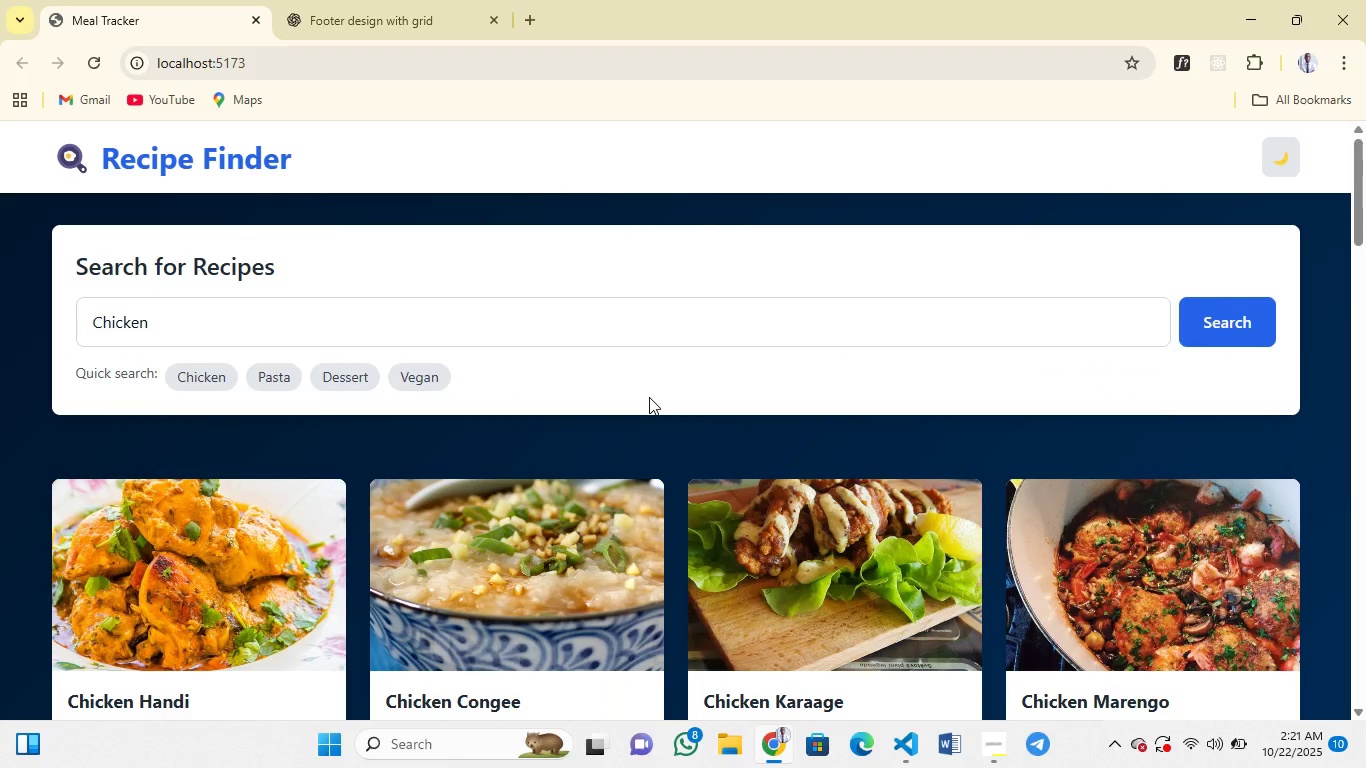 
left_click([1268, 144])
 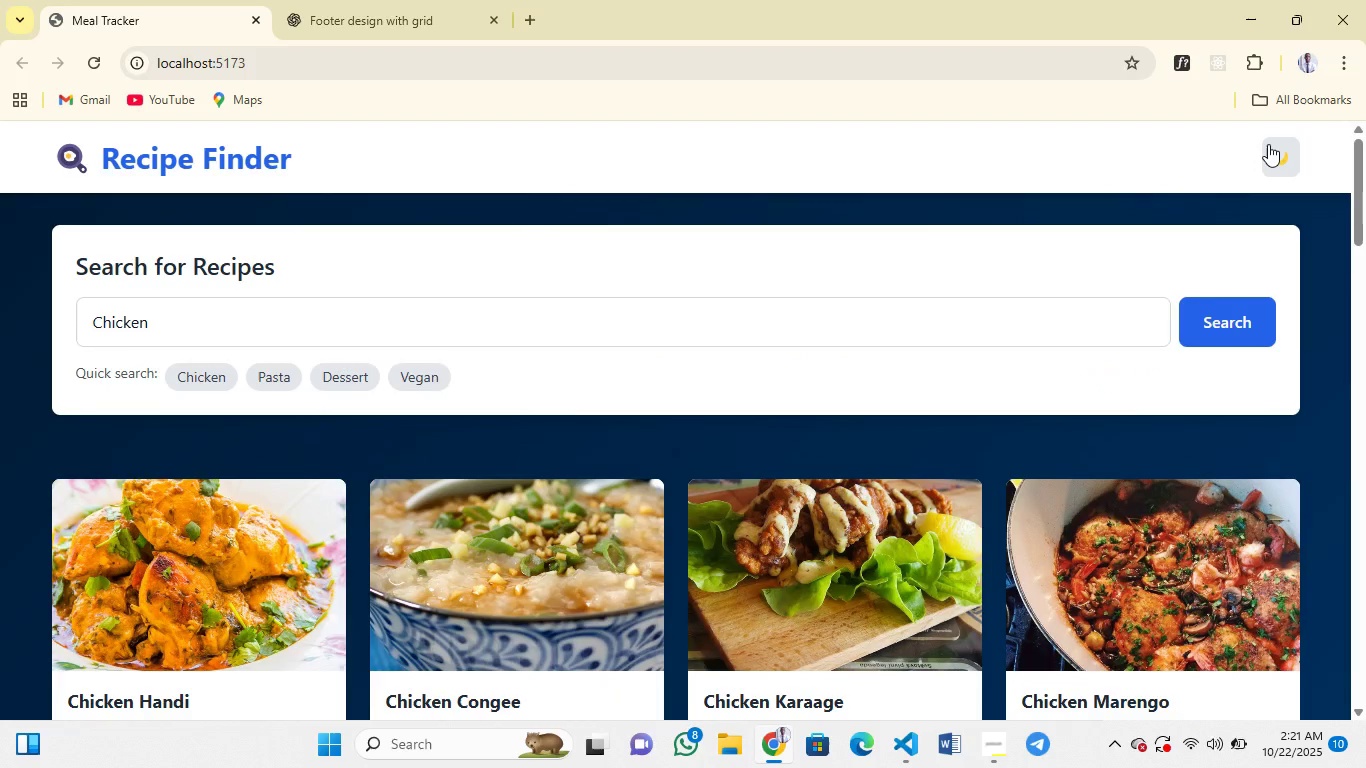 
left_click([1268, 144])
 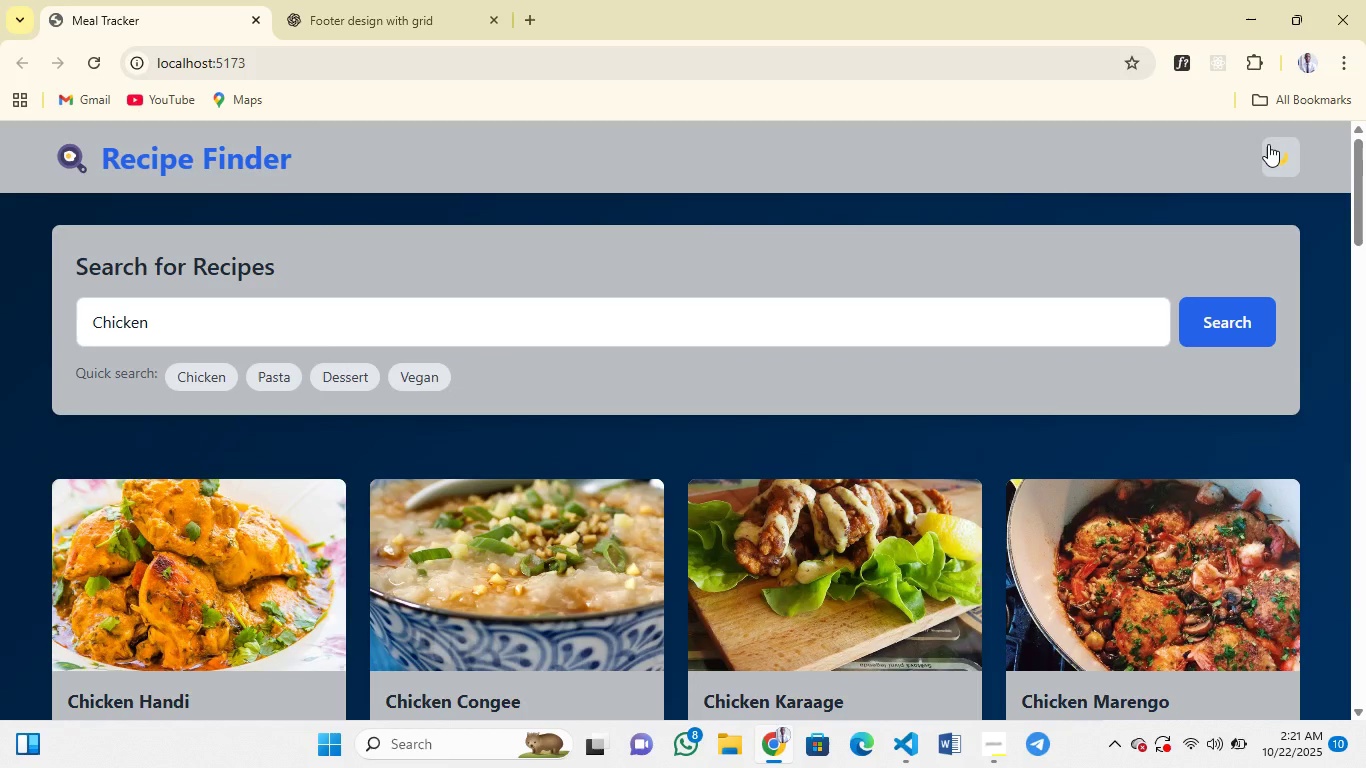 
left_click([1268, 144])
 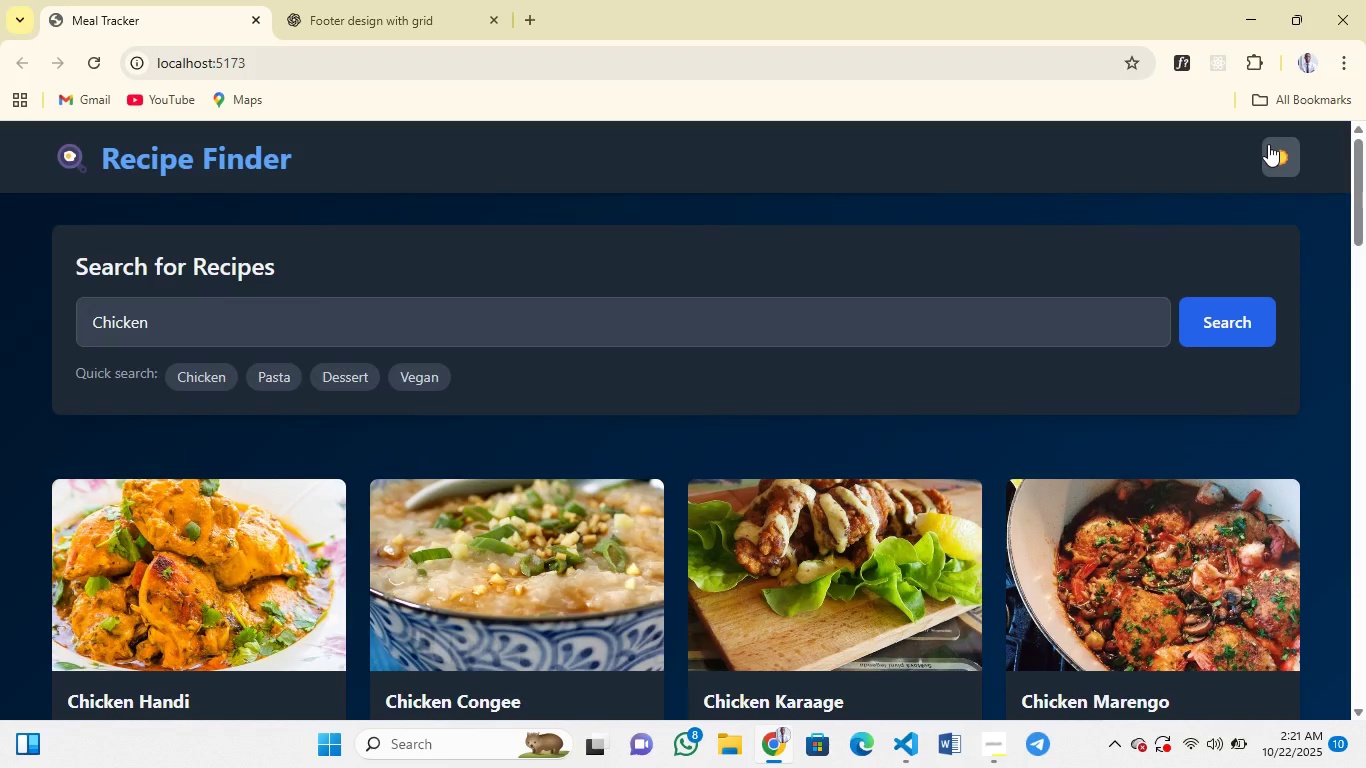 
left_click([1268, 144])
 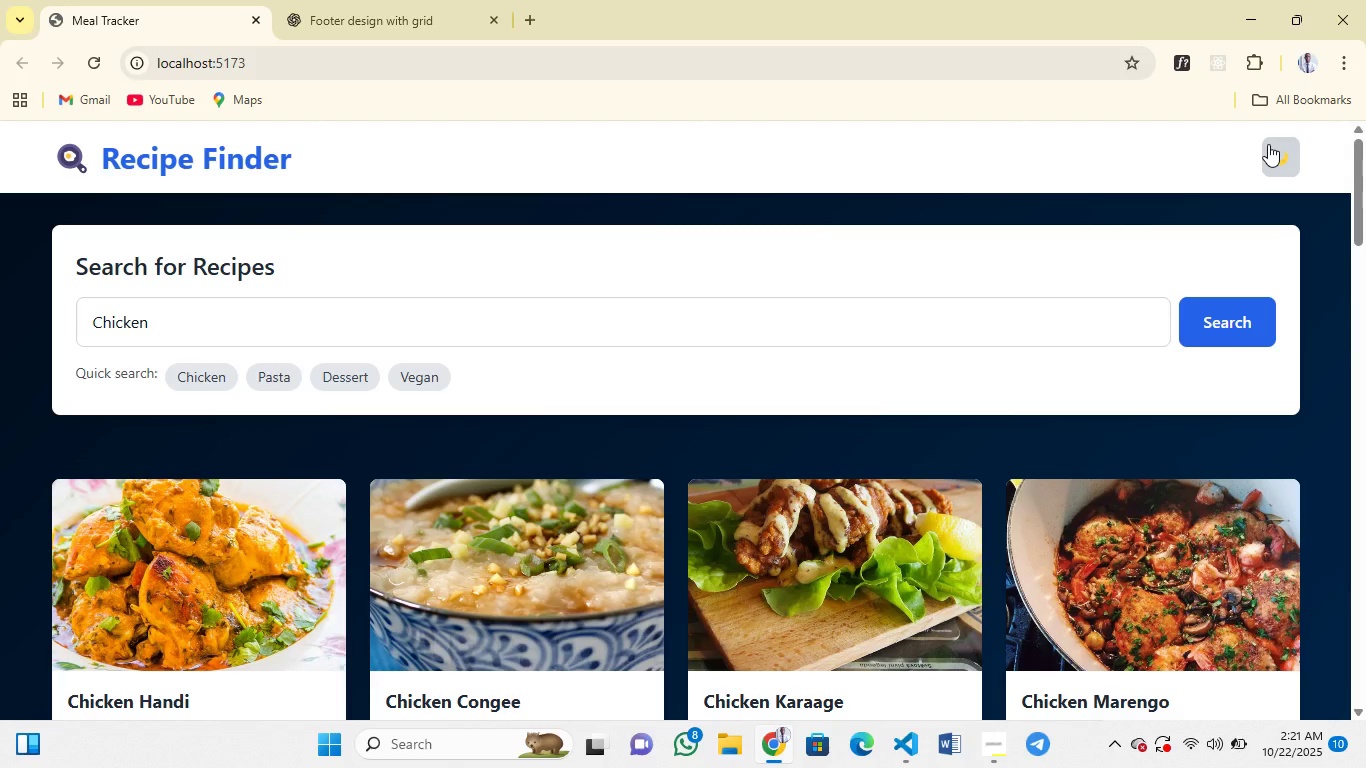 
left_click([1268, 144])
 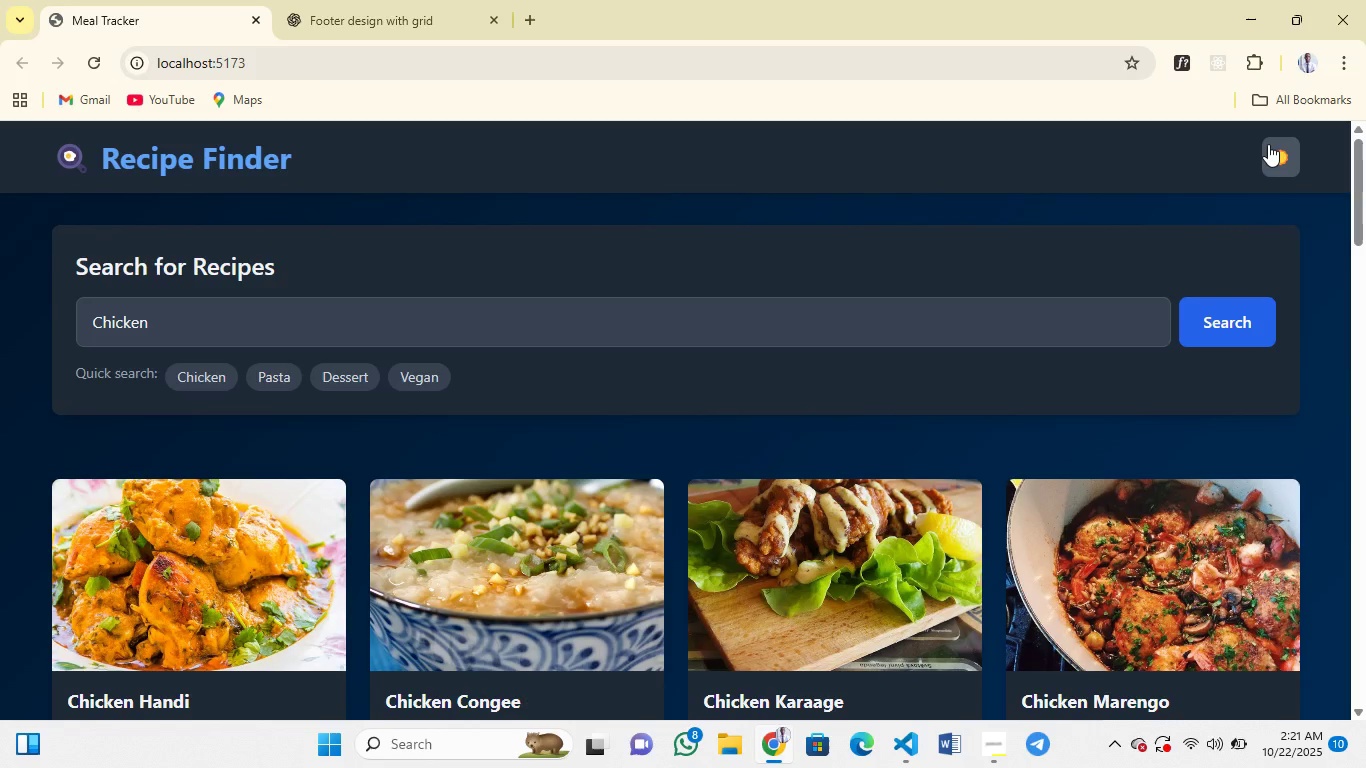 
scroll: coordinate [763, 389], scroll_direction: down, amount: 10.0
 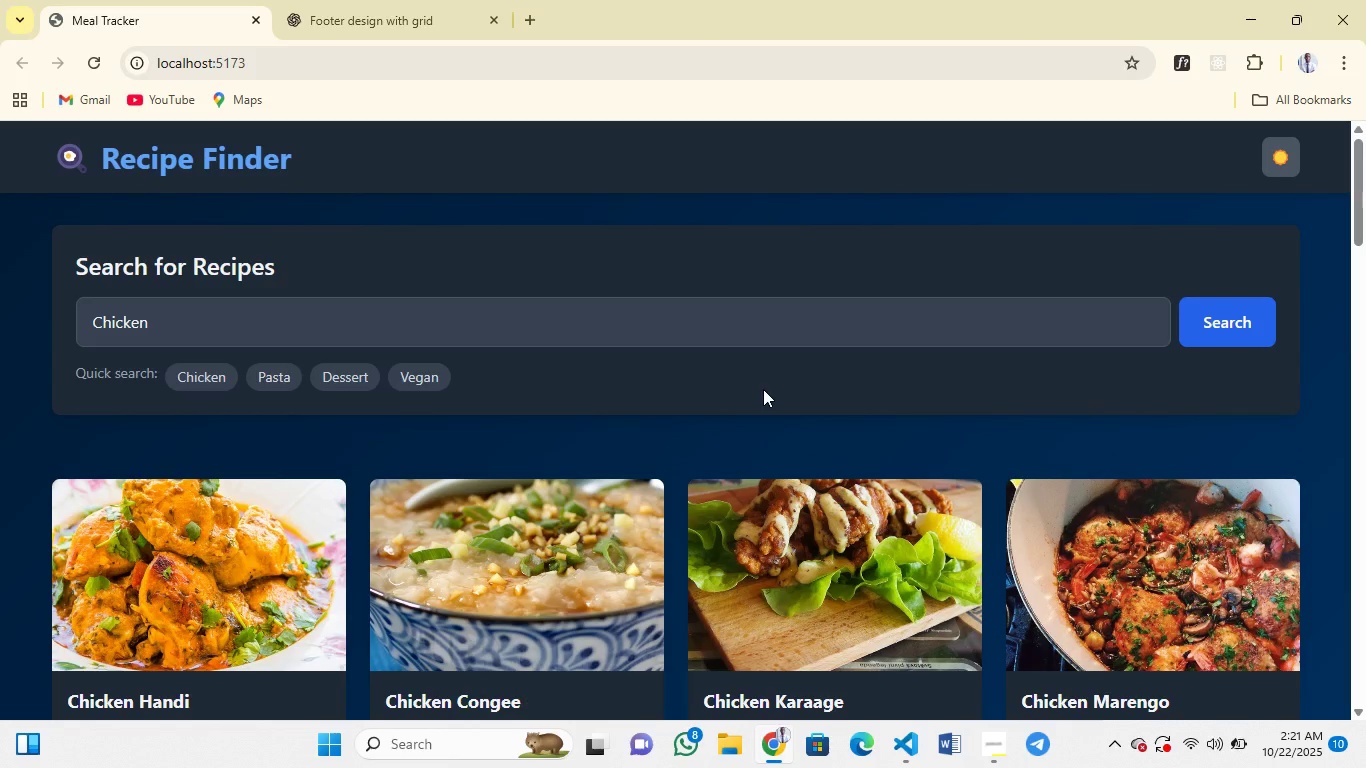 
scroll: coordinate [763, 389], scroll_direction: none, amount: 0.0
 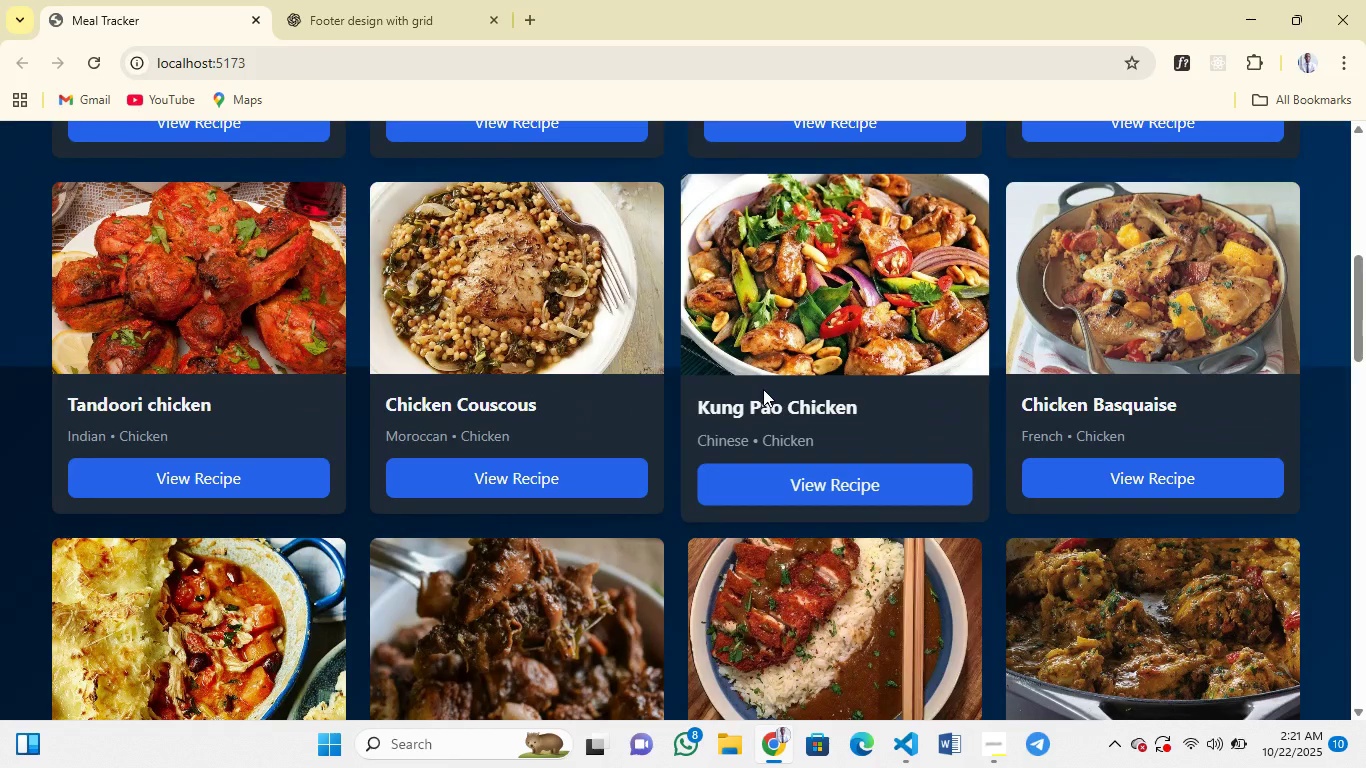 
scroll: coordinate [763, 389], scroll_direction: down, amount: 14.0
 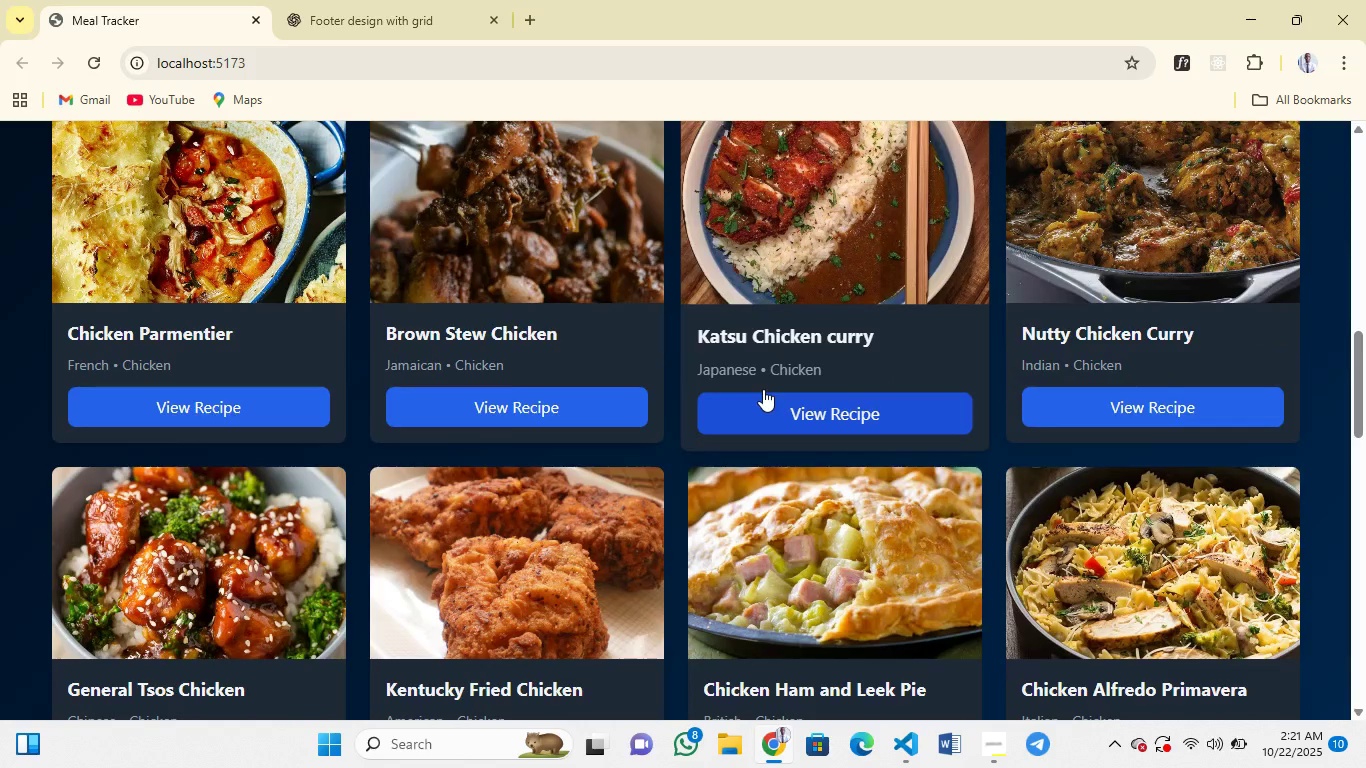 
scroll: coordinate [763, 389], scroll_direction: up, amount: 25.0
 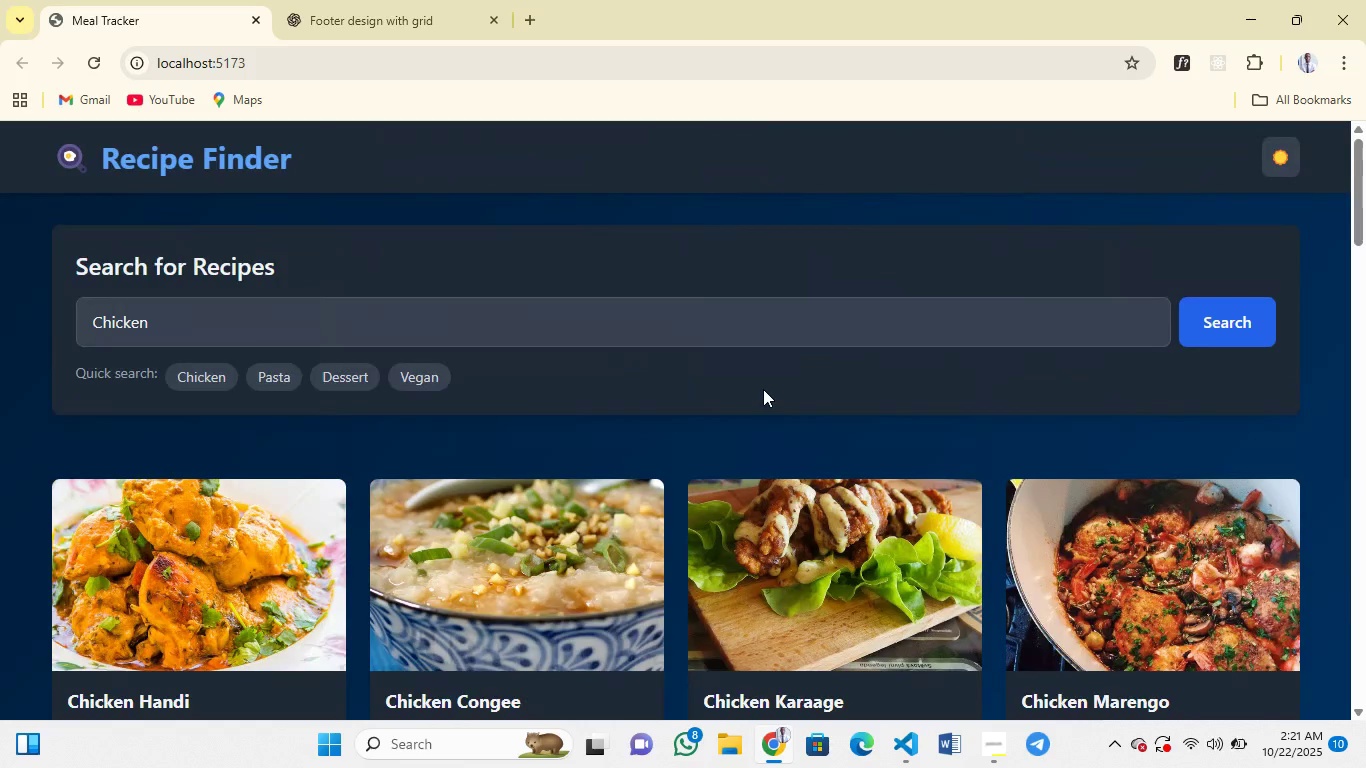 
right_click([763, 389])
 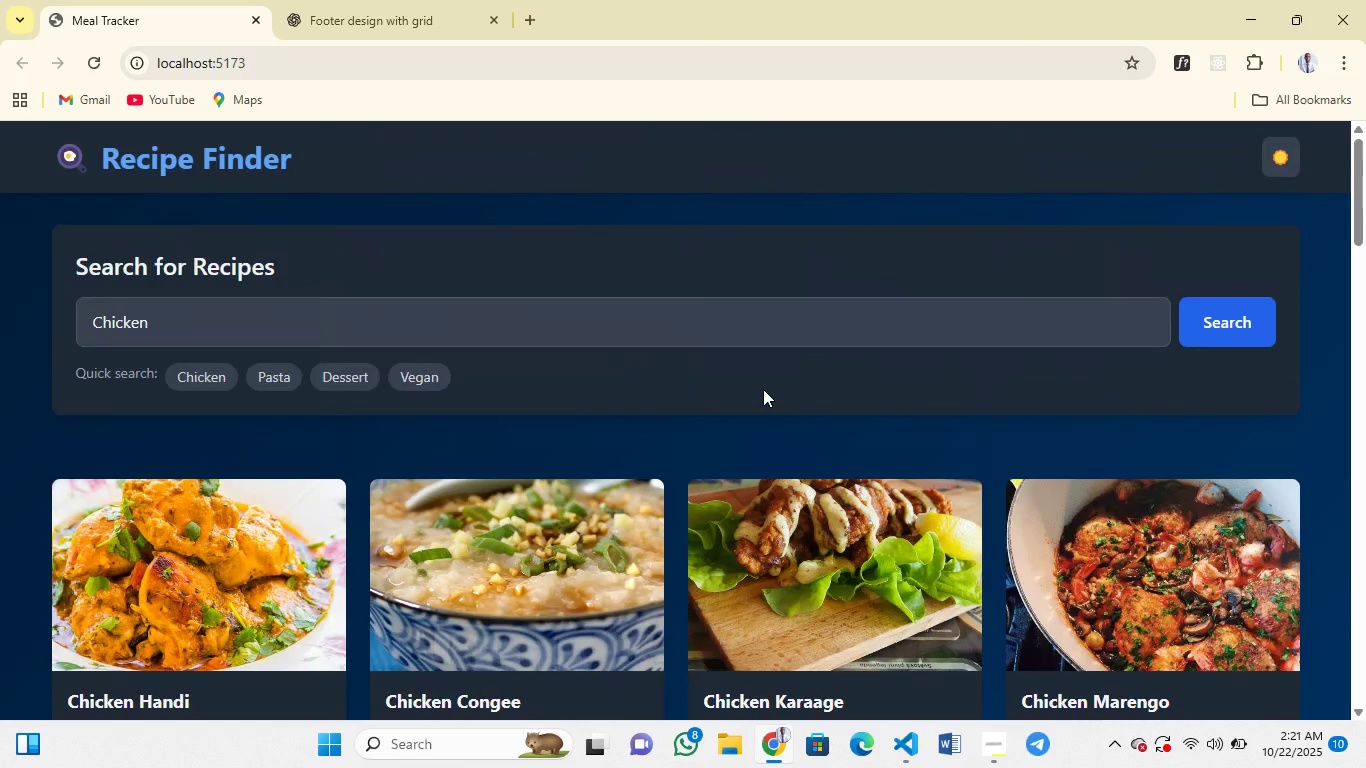 
left_click_drag(start_coordinate=[167, 320], to_coordinate=[118, 329])
 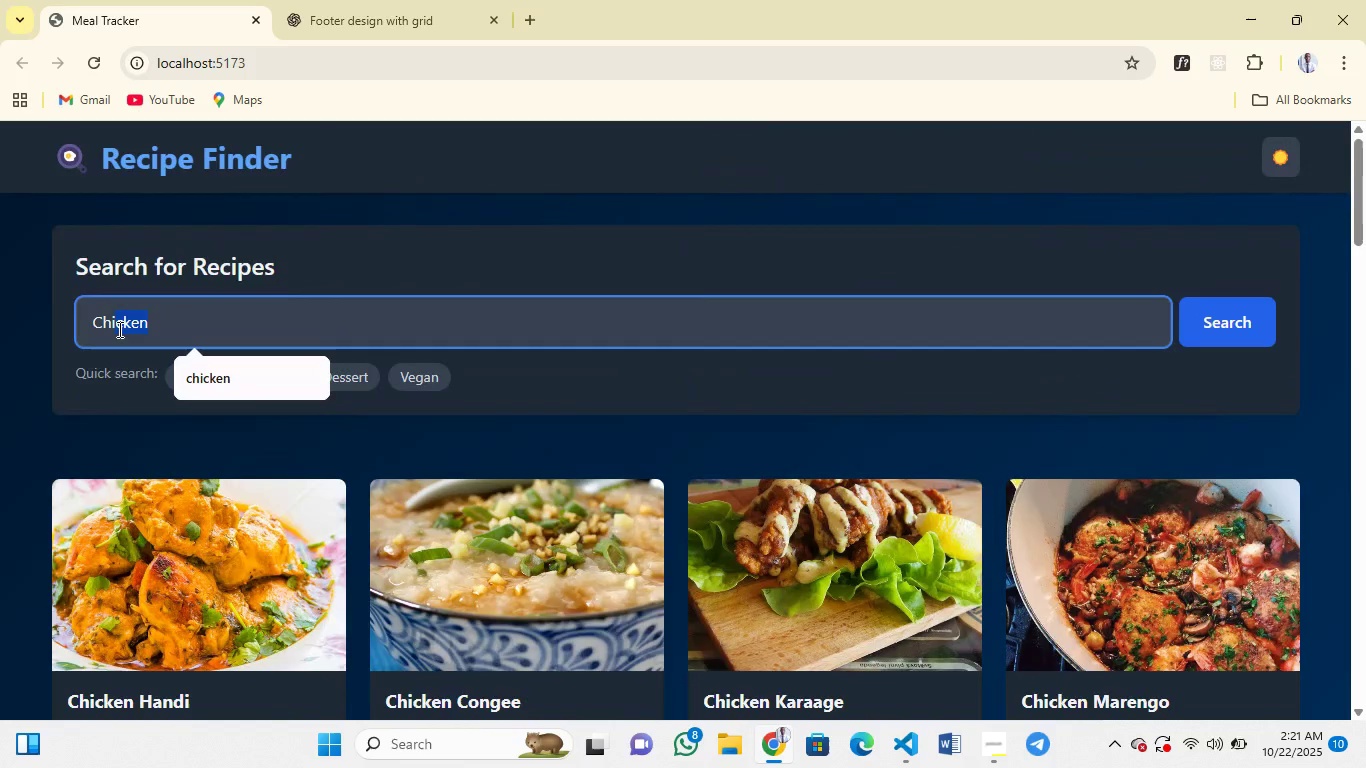 
left_click_drag(start_coordinate=[118, 329], to_coordinate=[32, 338])
 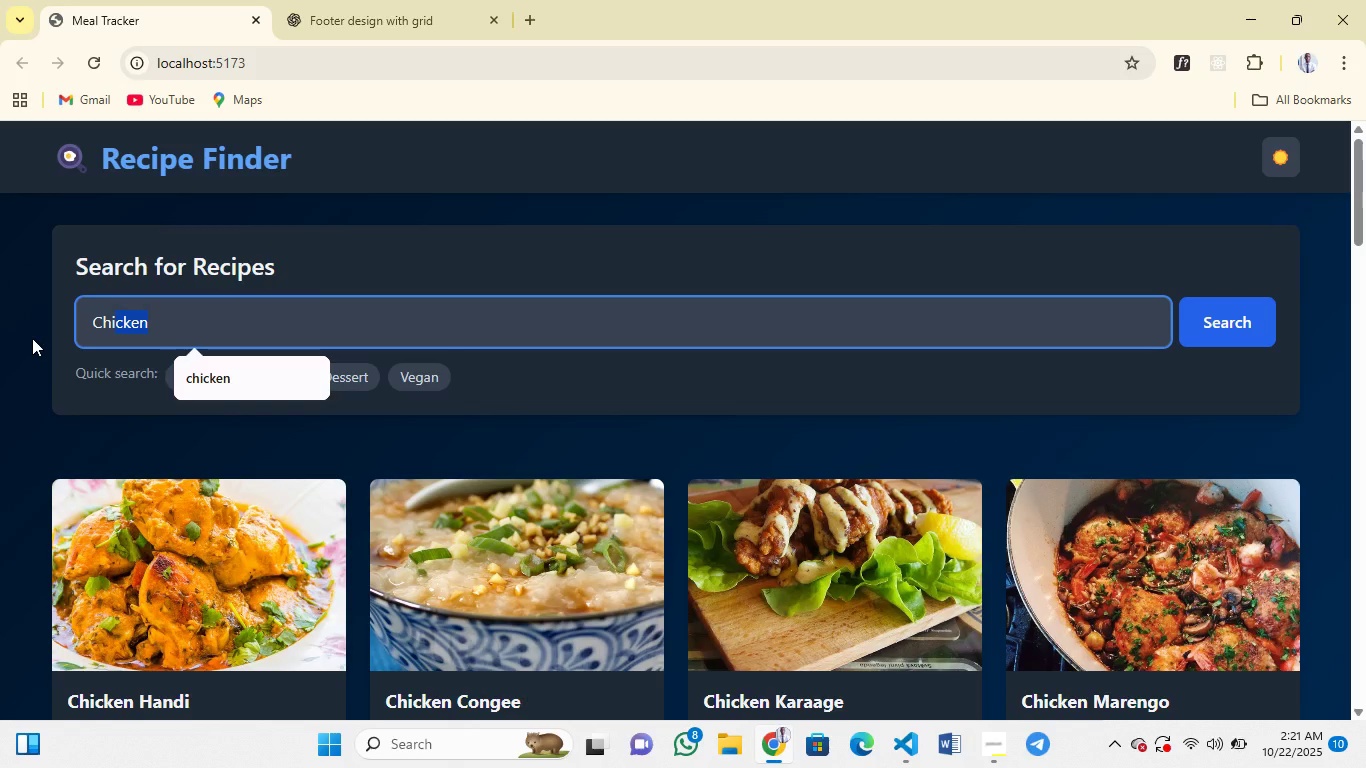 
hold_key(key=Backspace, duration=0.55)
 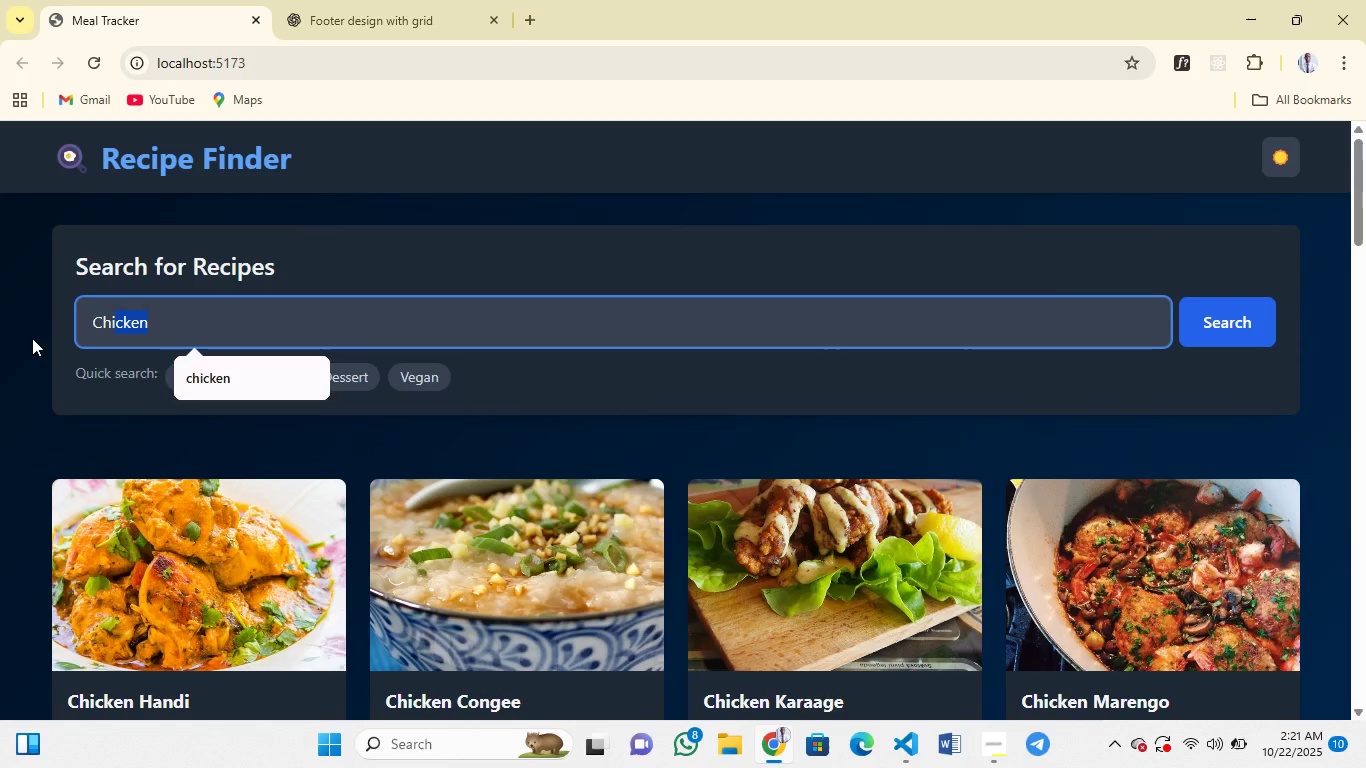 
key(Backspace)
key(Backspace)
key(Backspace)
type(Sou)
 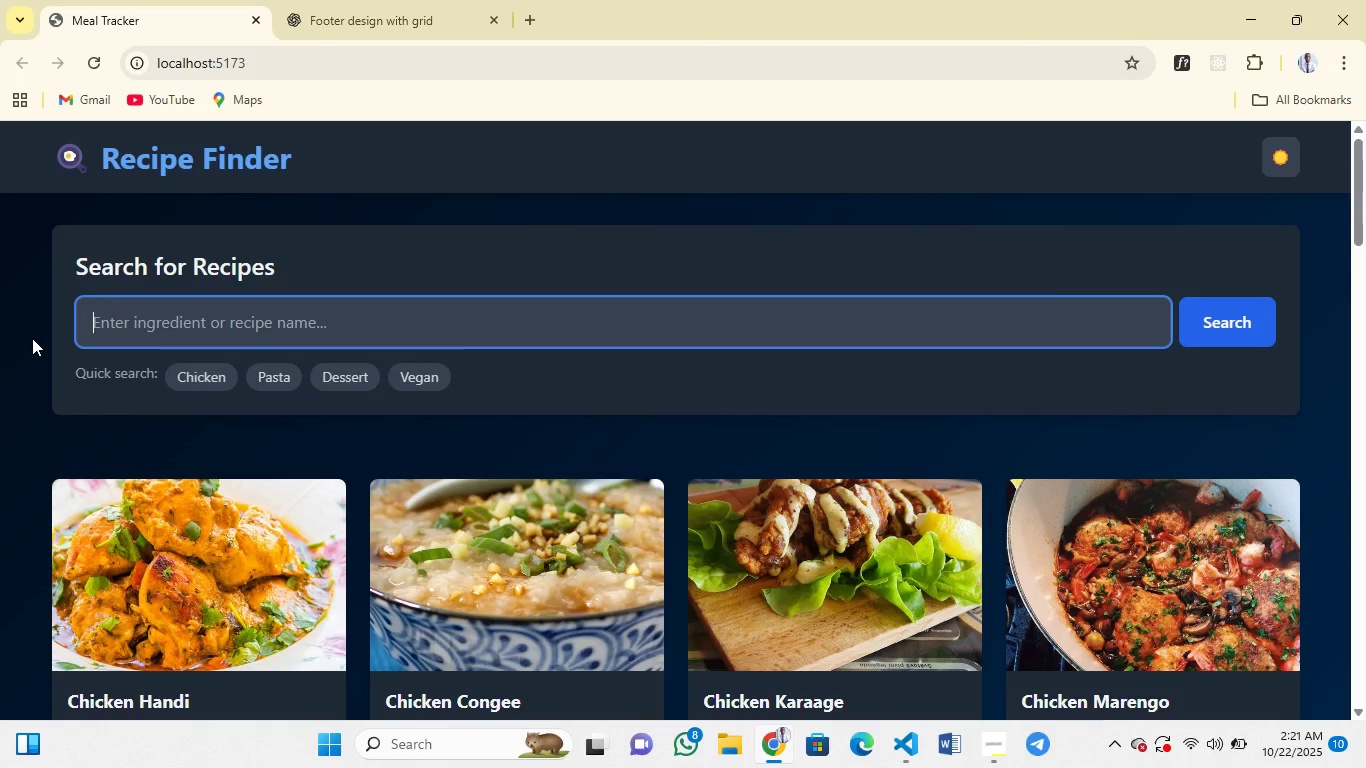 
left_click([1220, 326])
 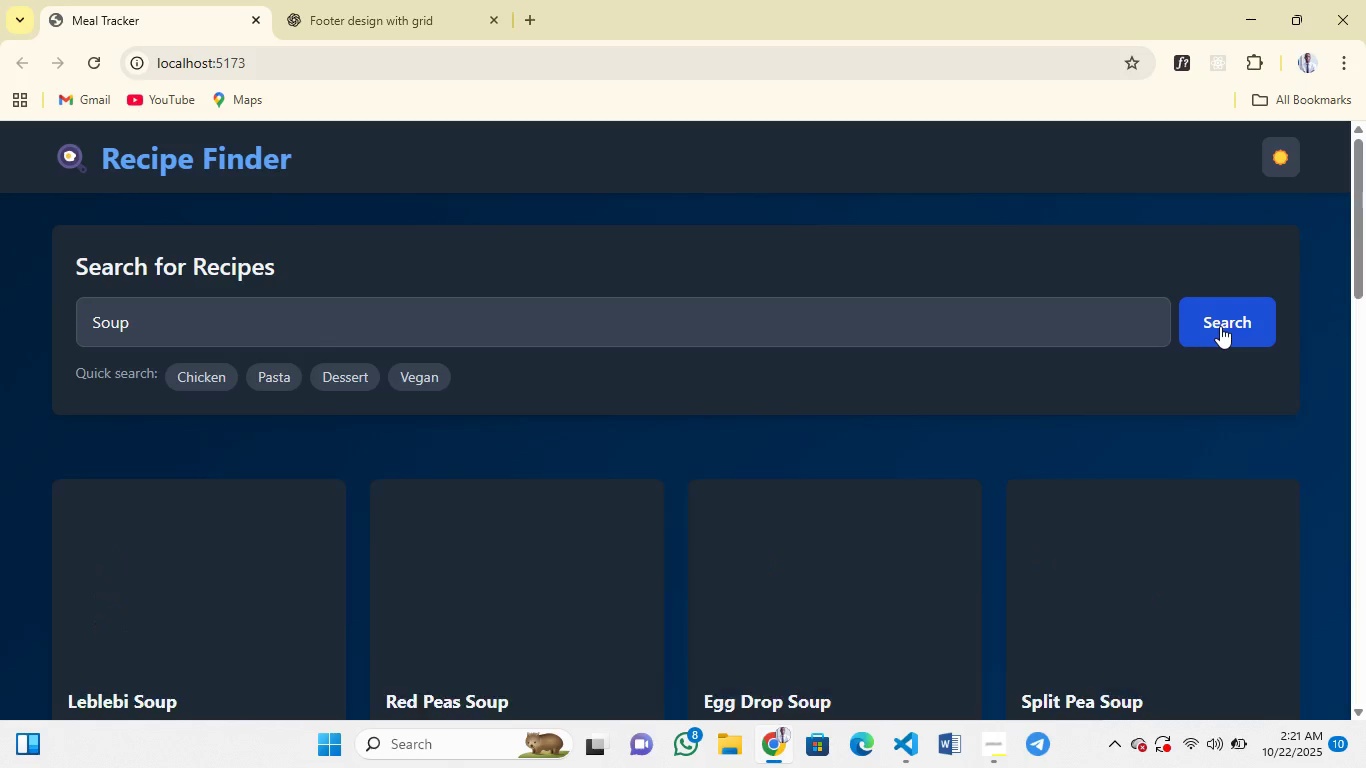 
scroll: coordinate [629, 611], scroll_direction: down, amount: 9.0
 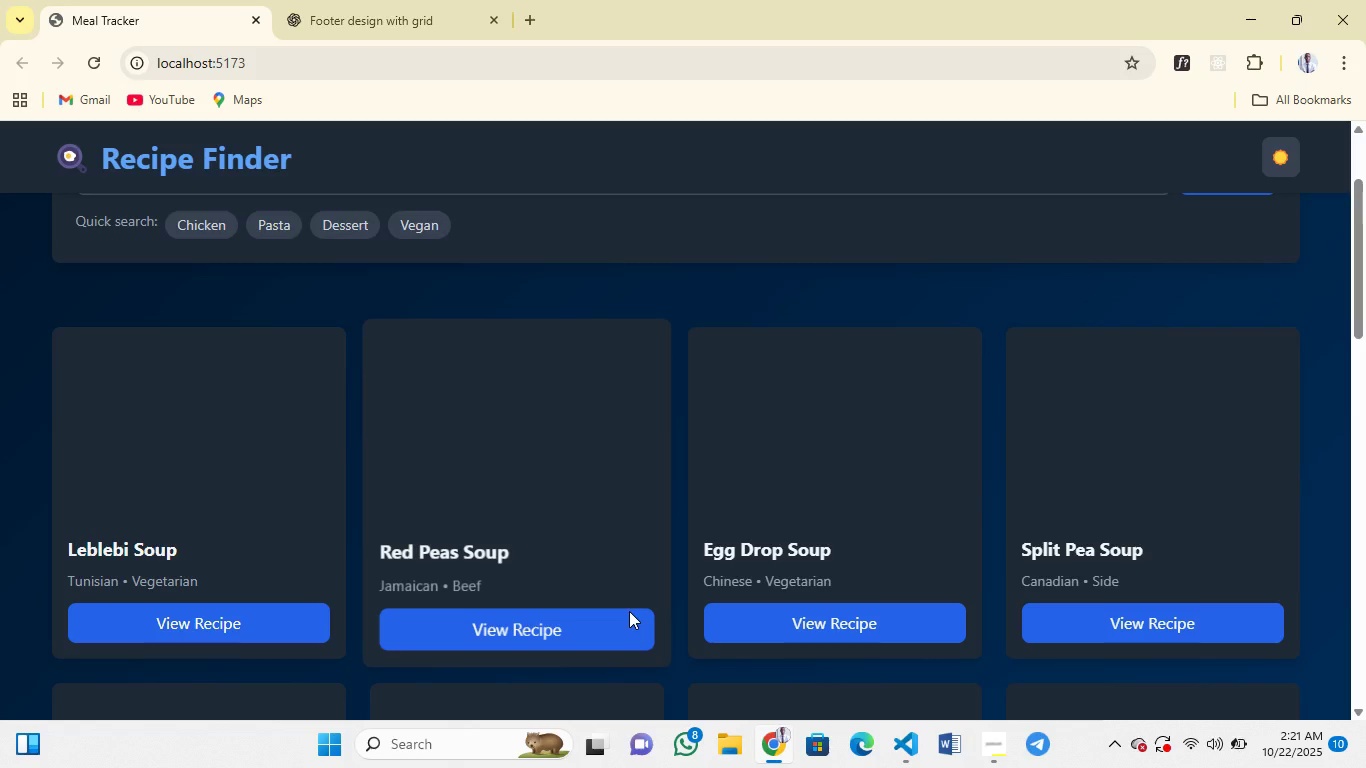 
scroll: coordinate [629, 611], scroll_direction: none, amount: 0.0
 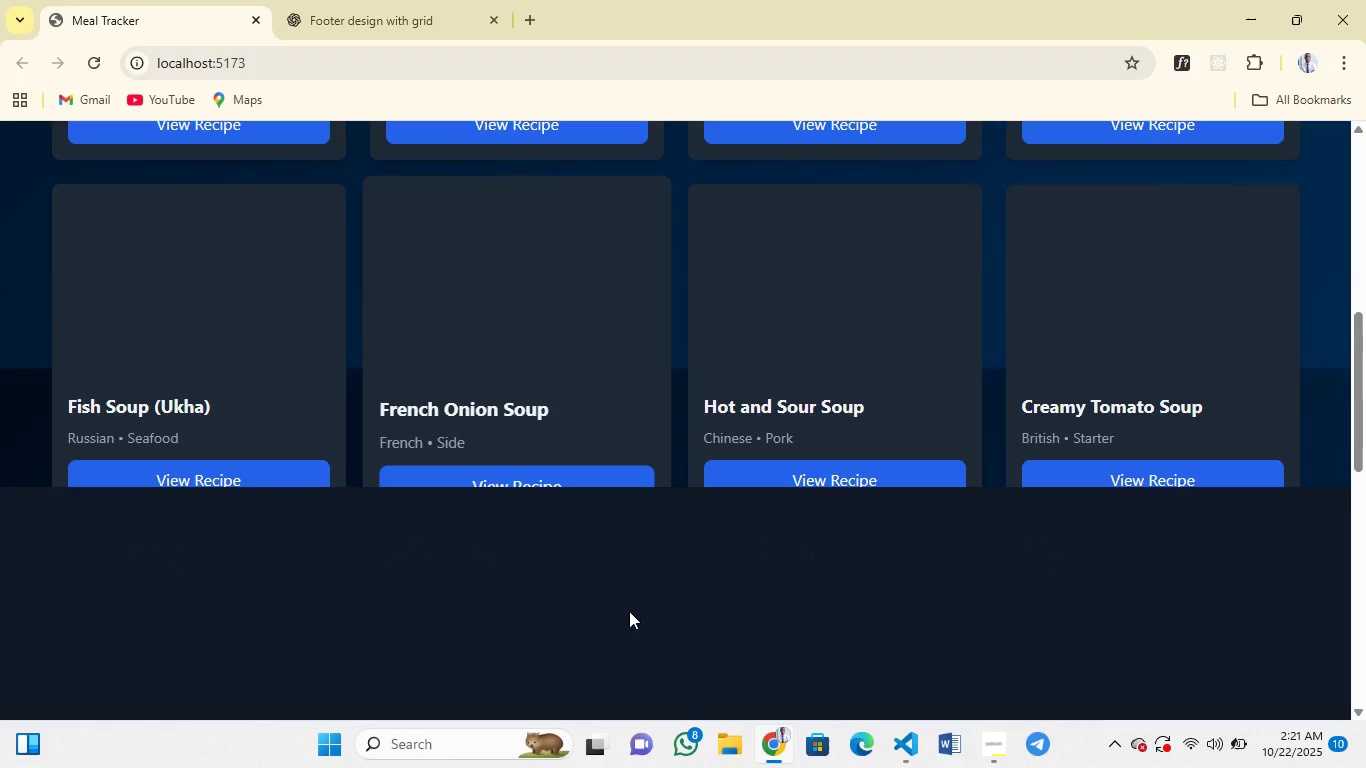 
scroll: coordinate [629, 611], scroll_direction: down, amount: 2.0
 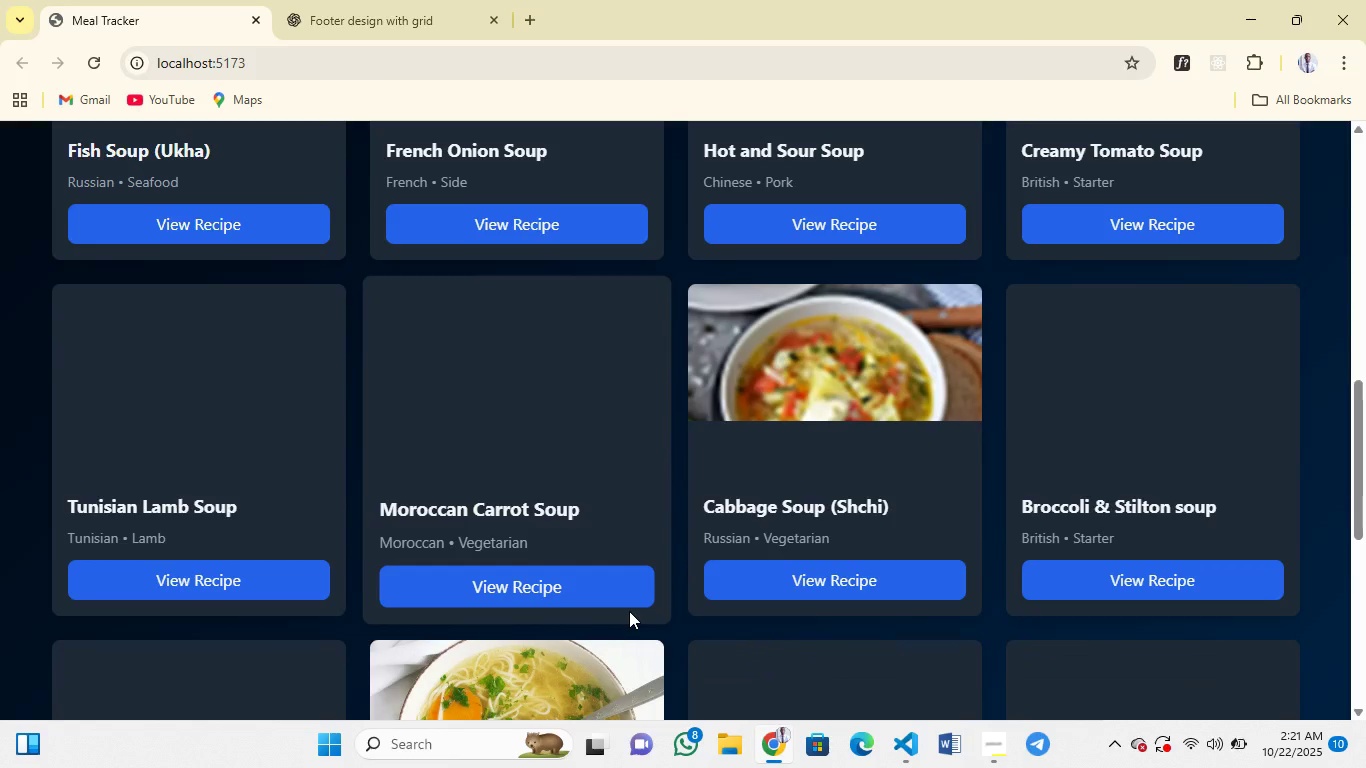 
scroll: coordinate [629, 611], scroll_direction: up, amount: 16.0
 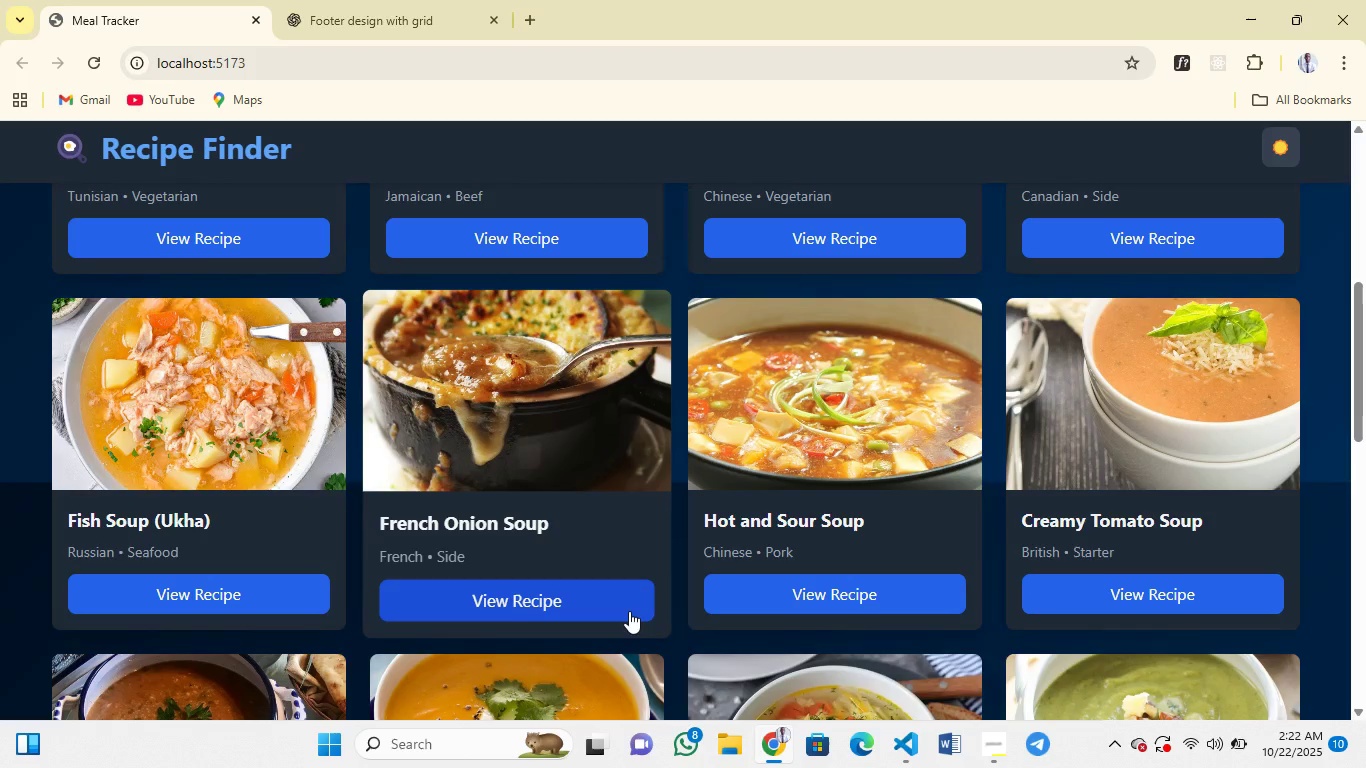 
wait(11.39)
 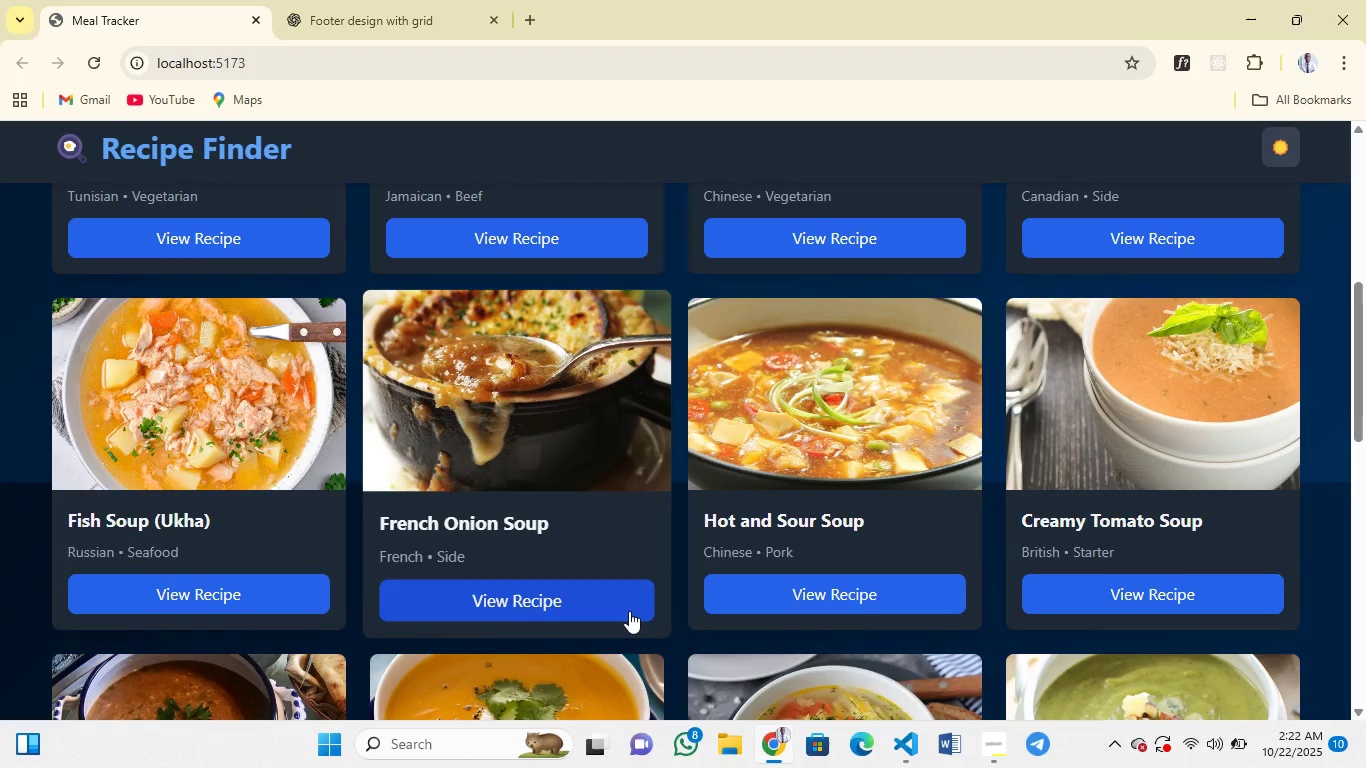 
scroll: coordinate [600, 304], scroll_direction: up, amount: 16.0
 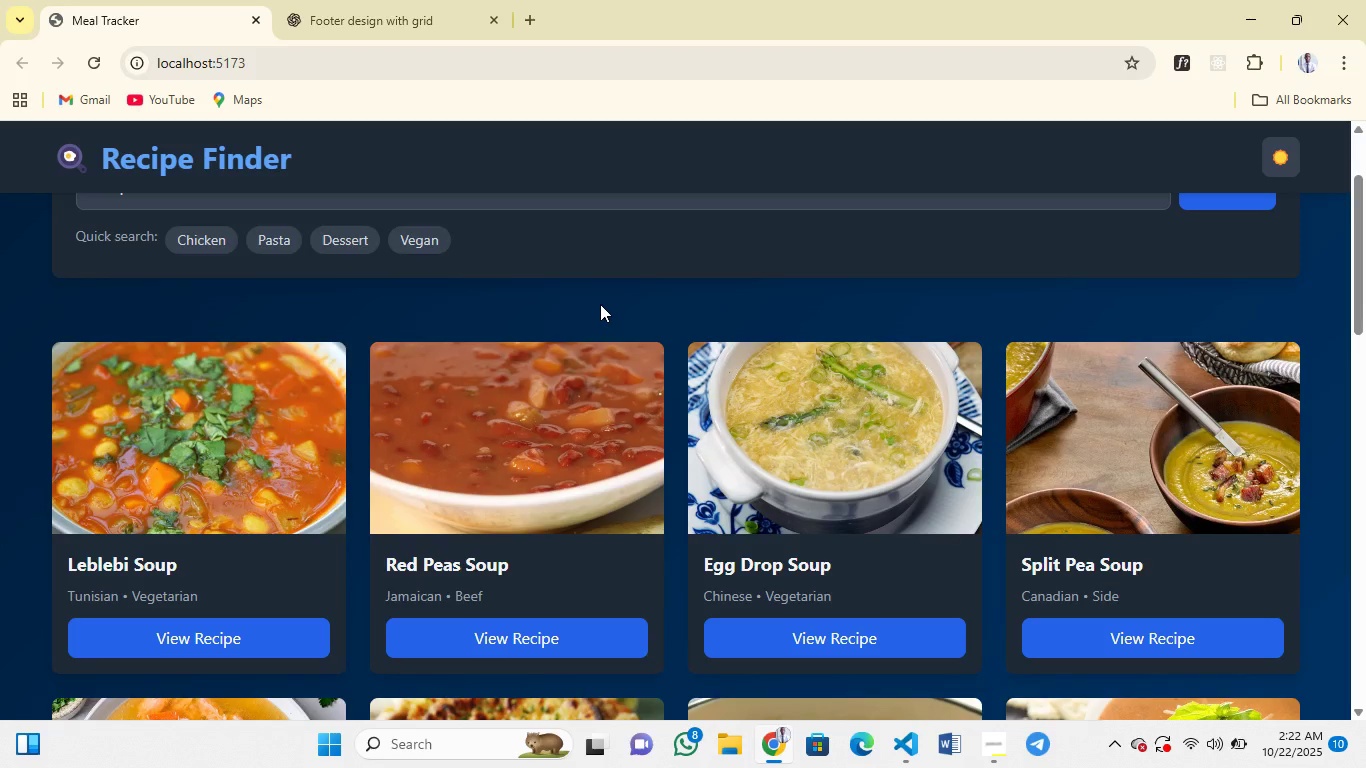 
scroll: coordinate [600, 304], scroll_direction: down, amount: 3.0
 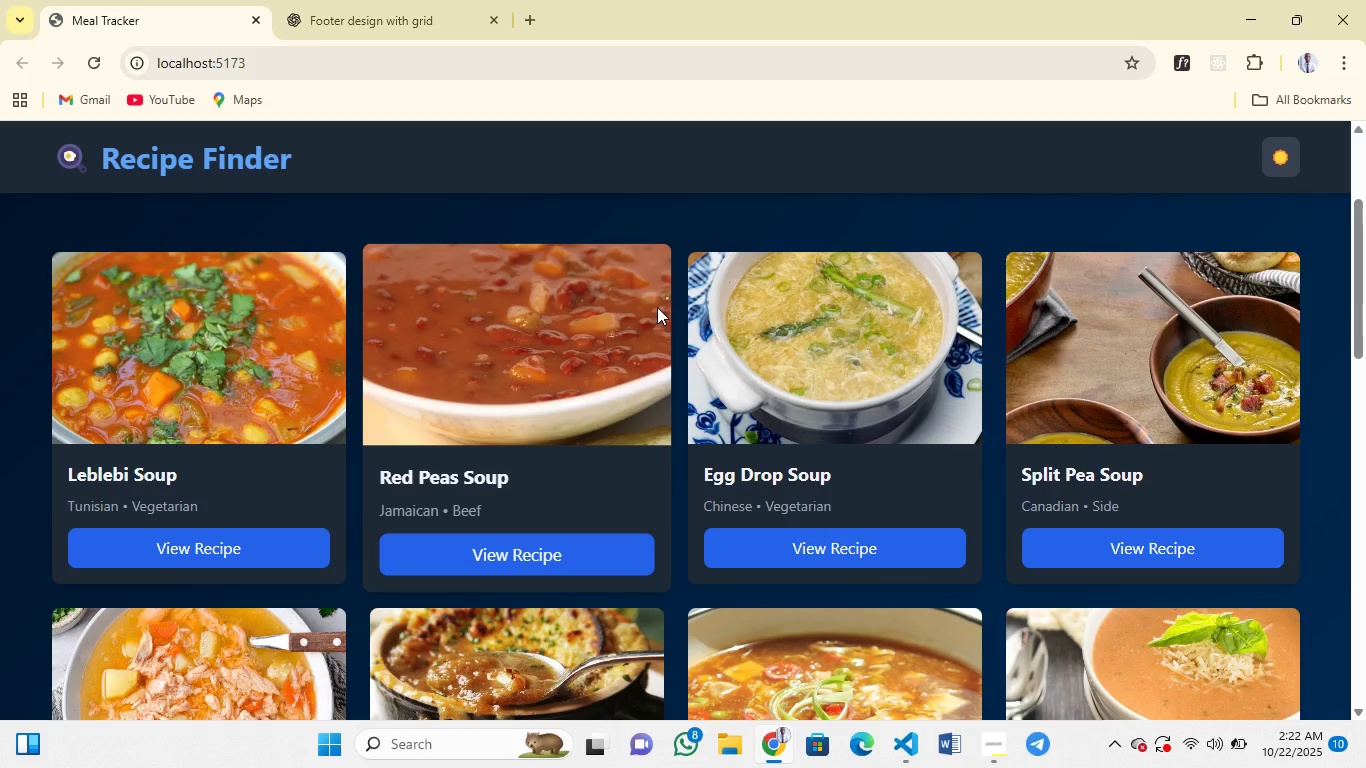 
wait(28.46)
 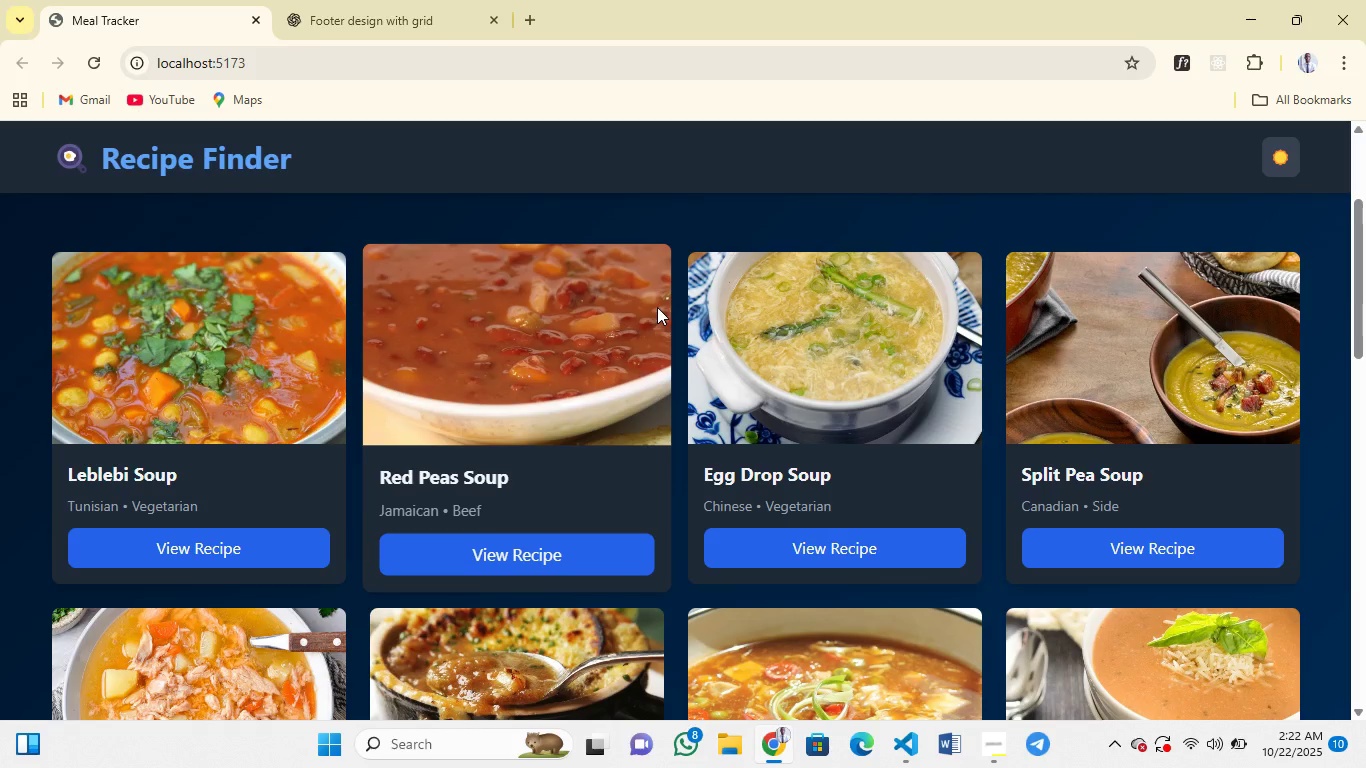 
scroll: coordinate [445, 400], scroll_direction: up, amount: 39.0
 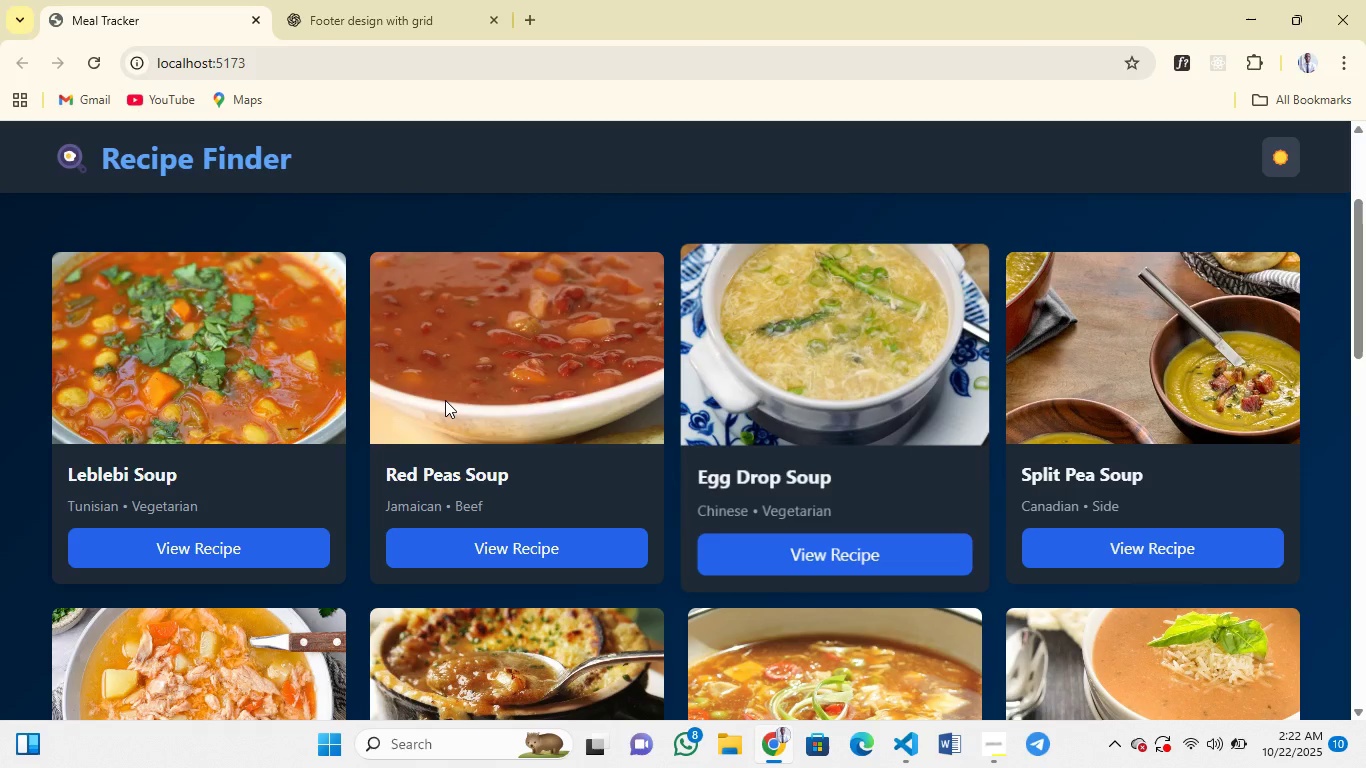 
mouse_move([106, 324])
 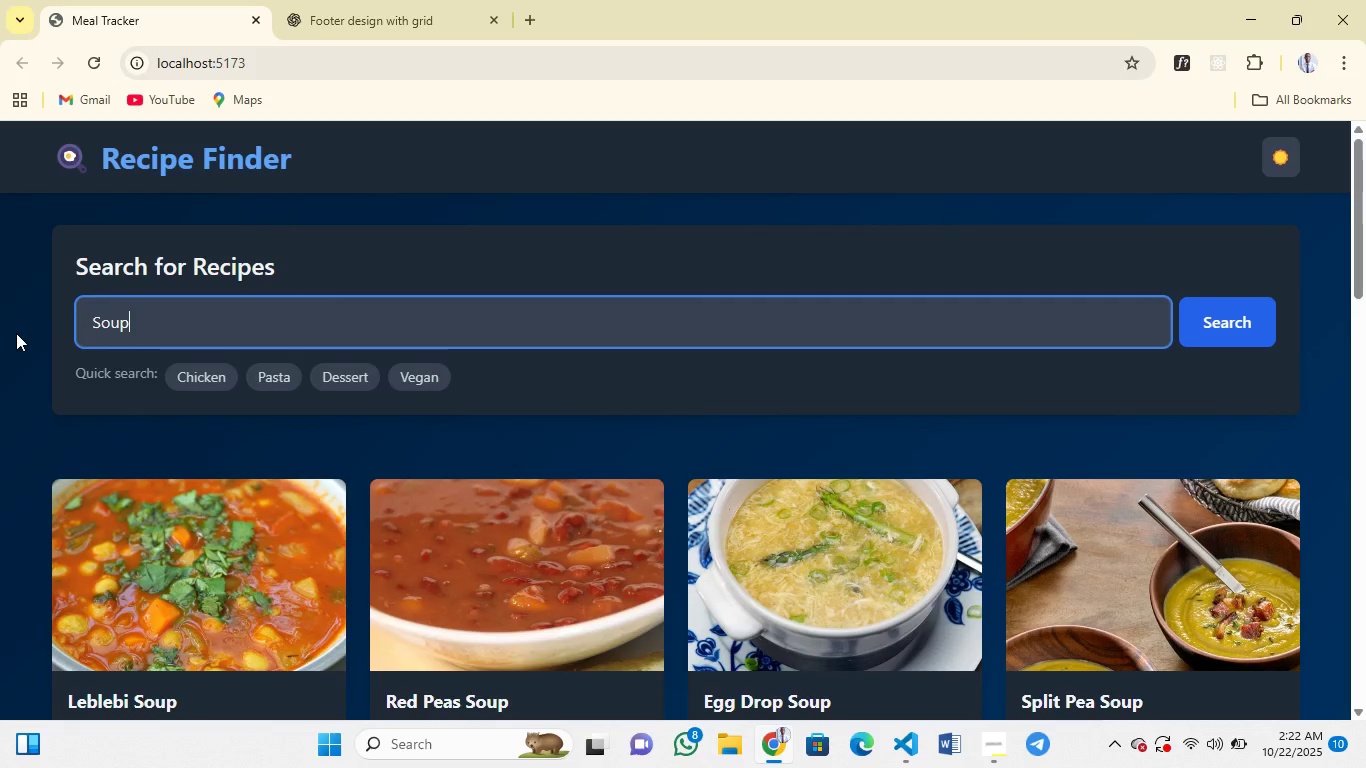 
left_click_drag(start_coordinate=[130, 321], to_coordinate=[16, 333])
 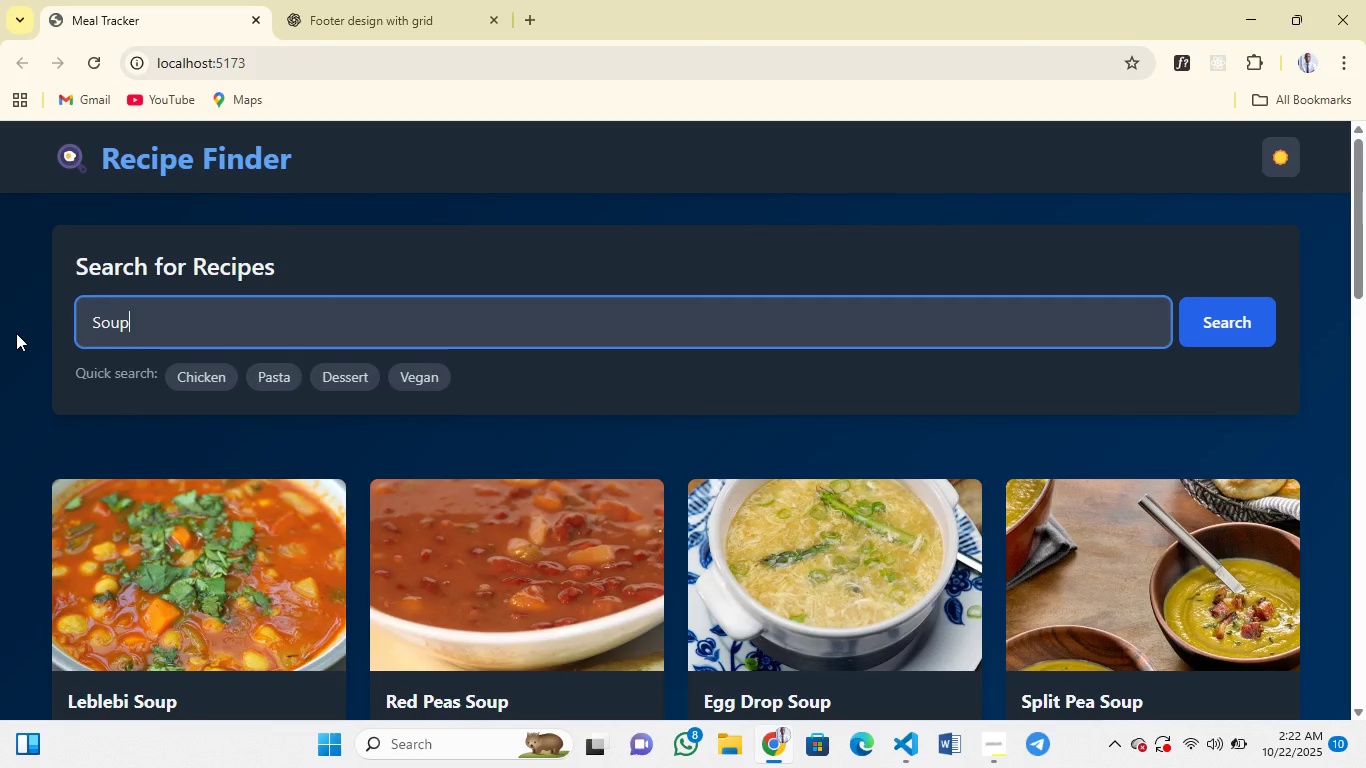 
type(Egg)
 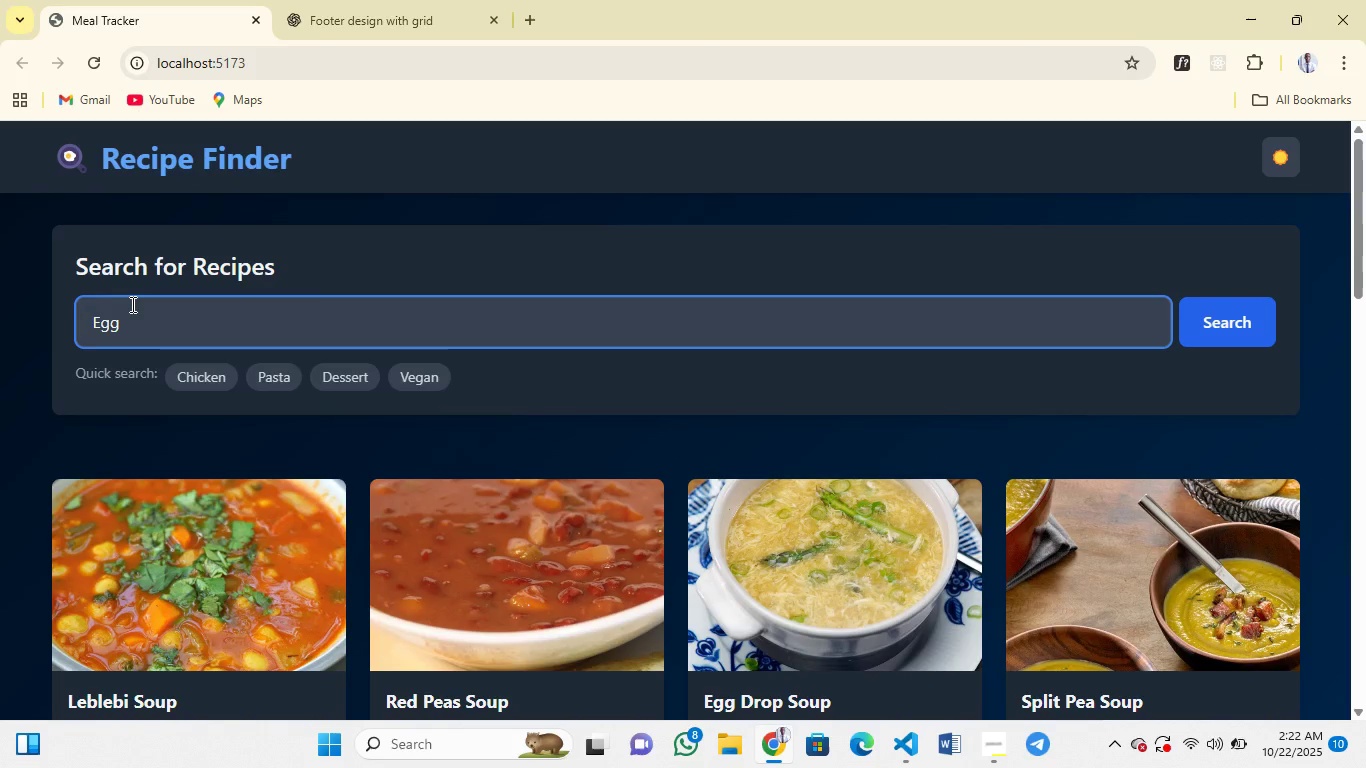 
left_click([1221, 320])
 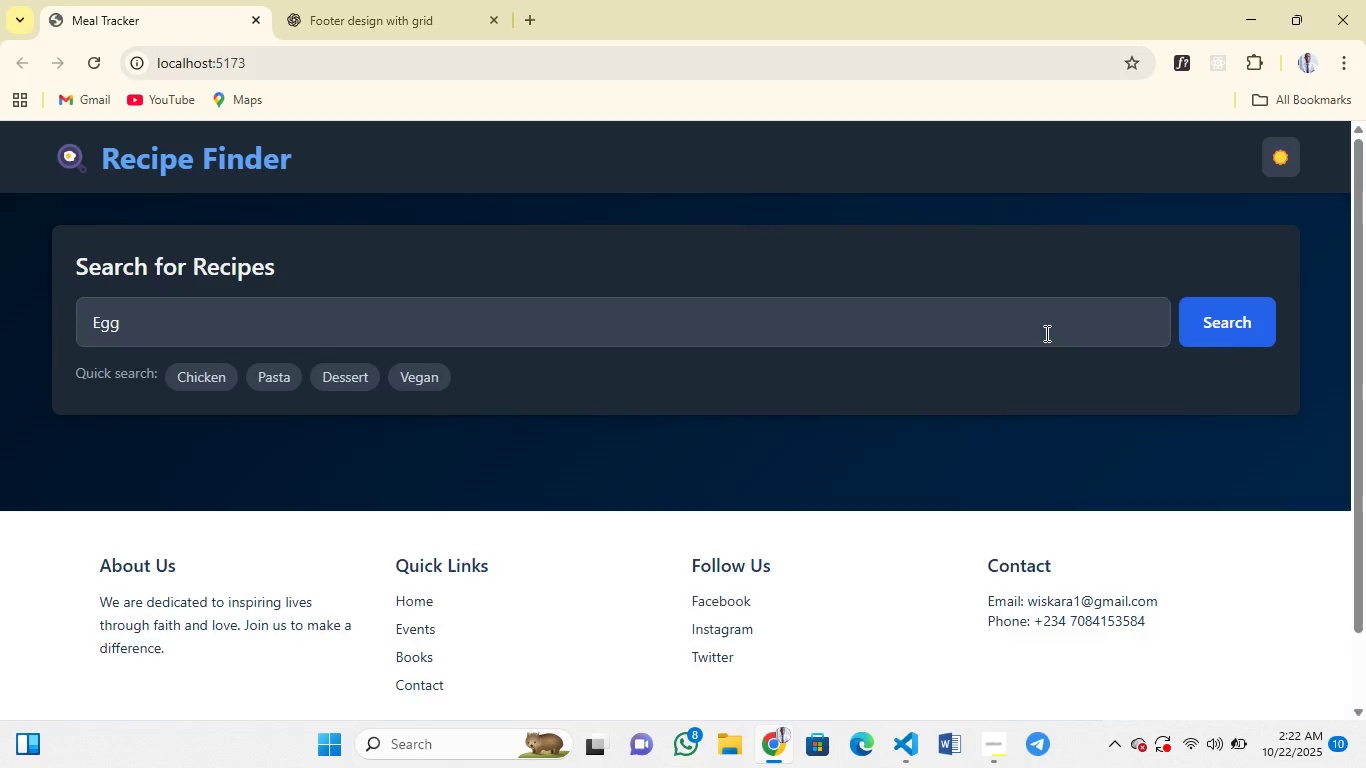 
scroll: coordinate [628, 476], scroll_direction: down, amount: 27.0
 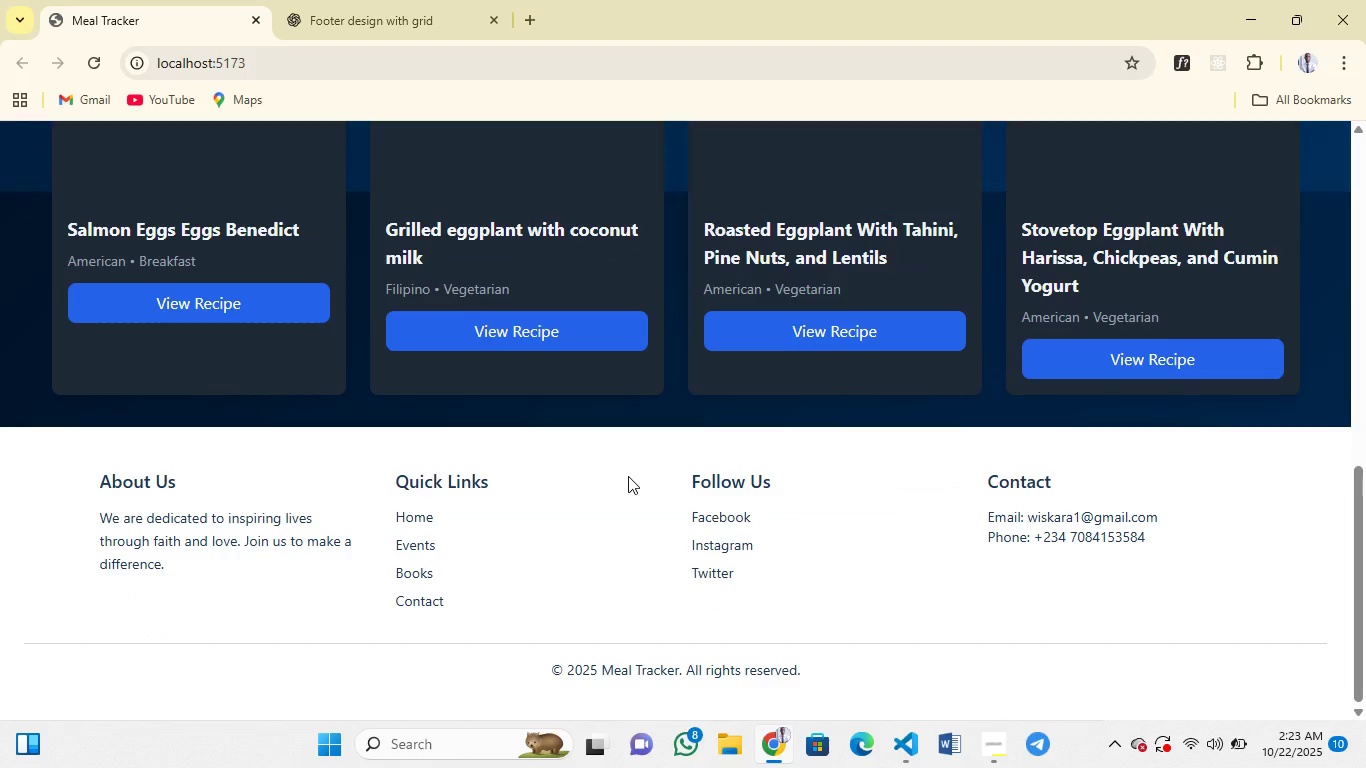 
scroll: coordinate [601, 235], scroll_direction: none, amount: 0.0
 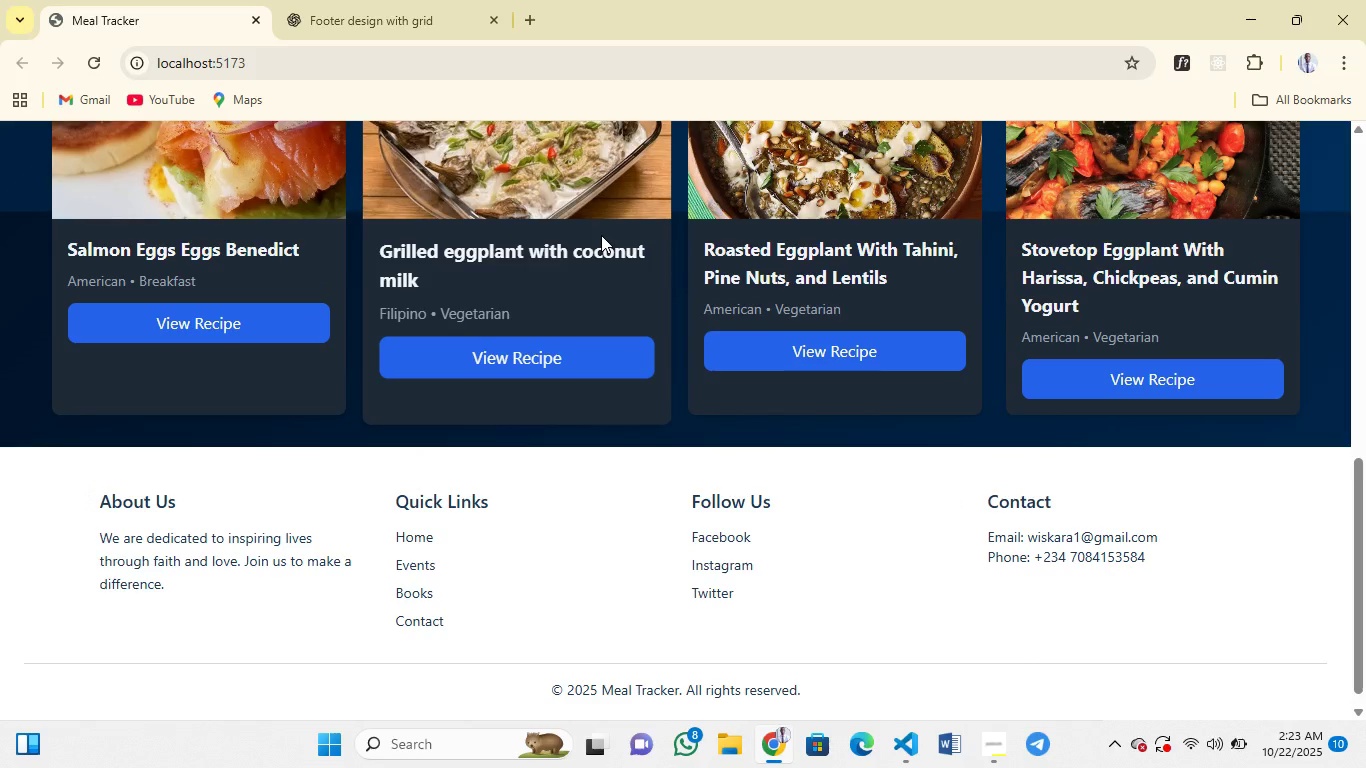 
wait(6.4)
 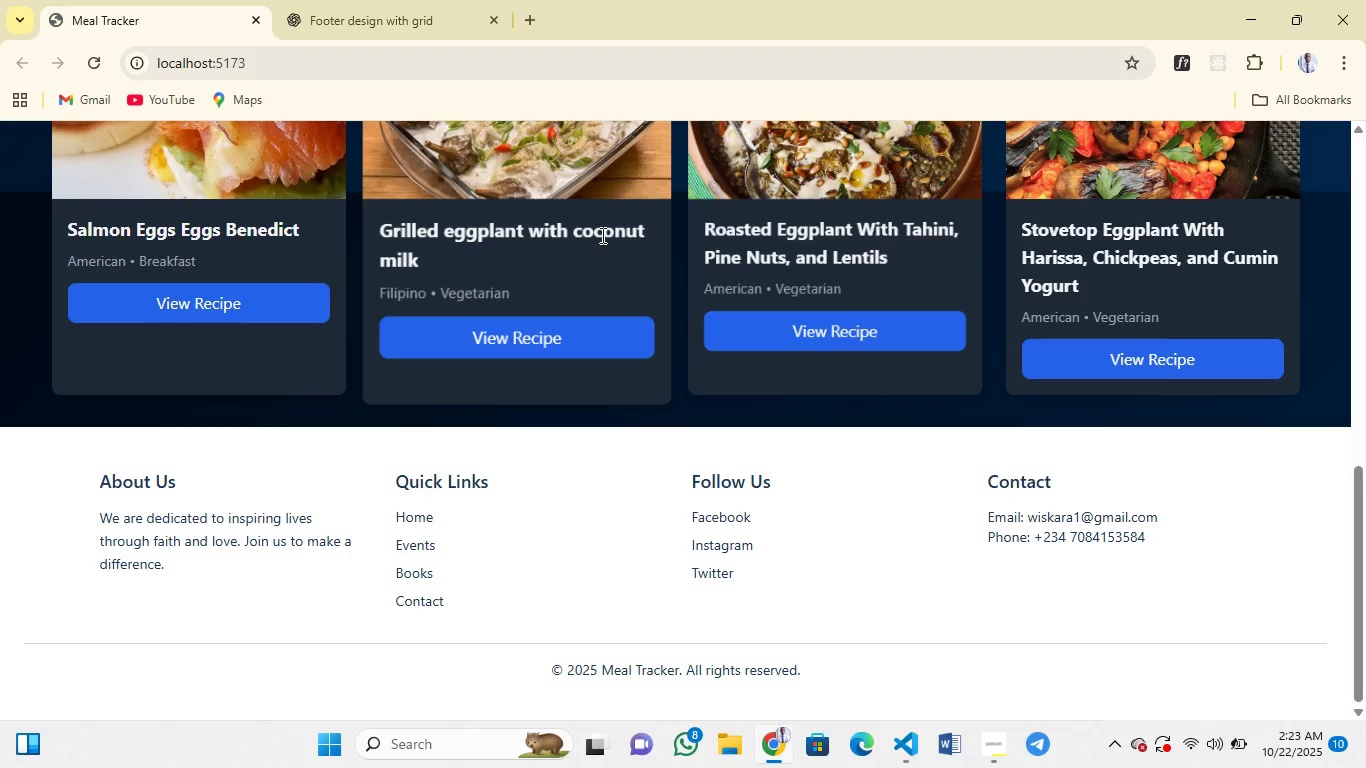 
scroll: coordinate [601, 235], scroll_direction: up, amount: 5.0
 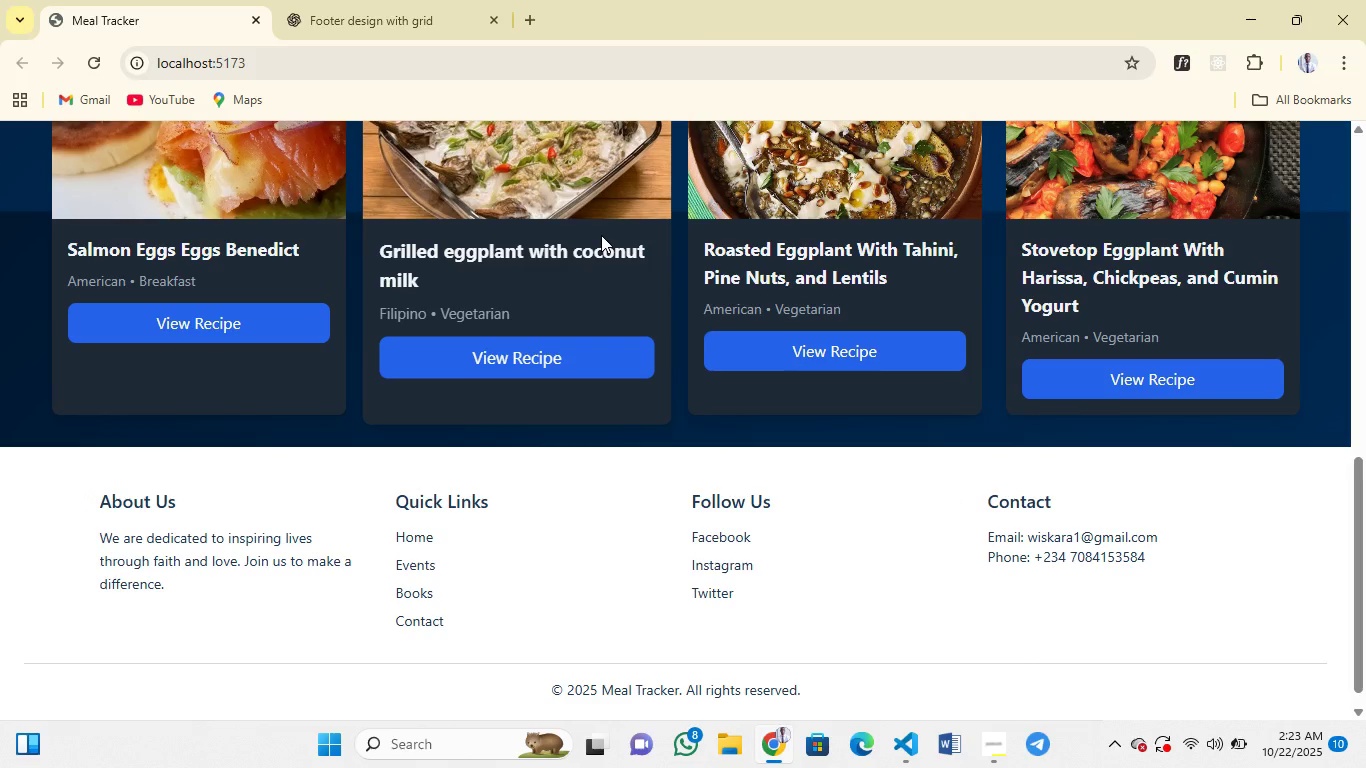 
scroll: coordinate [601, 235], scroll_direction: none, amount: 0.0
 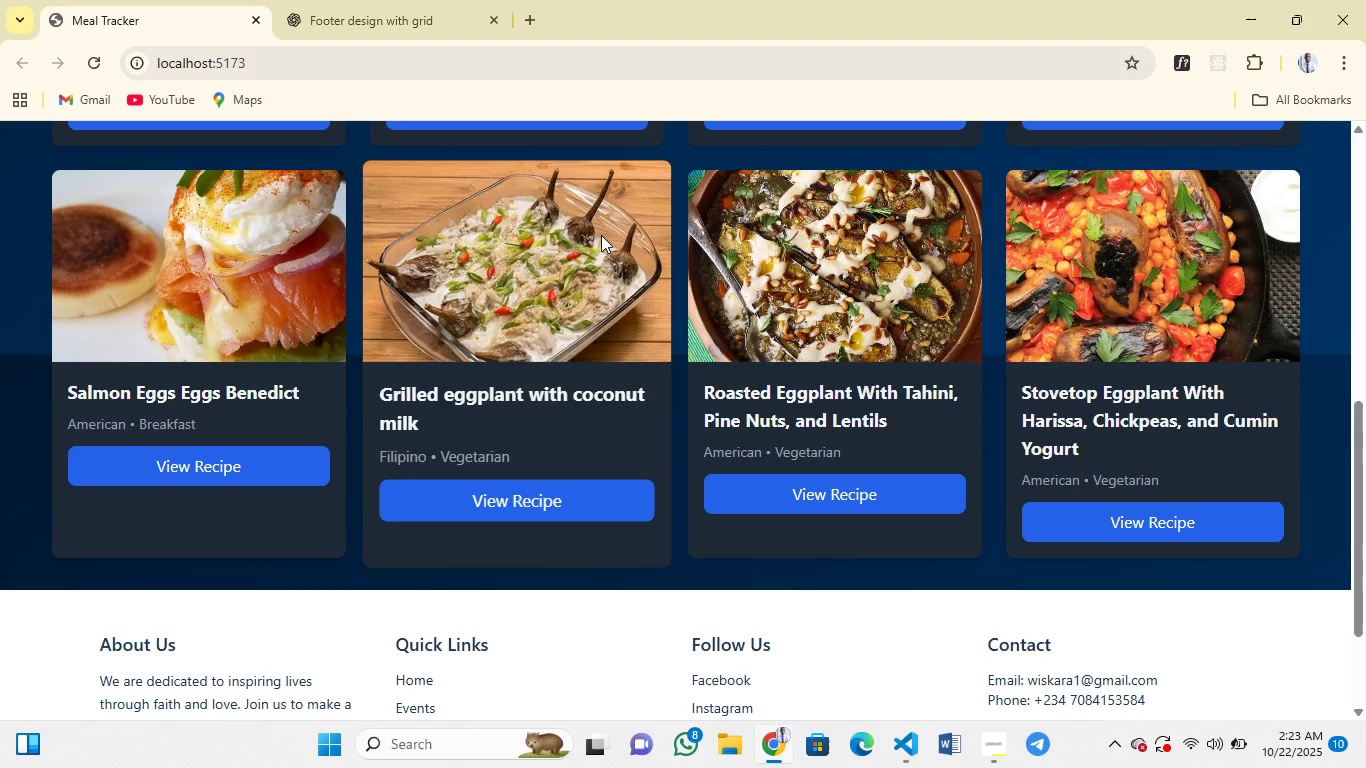 
scroll: coordinate [600, 244], scroll_direction: up, amount: 11.0
 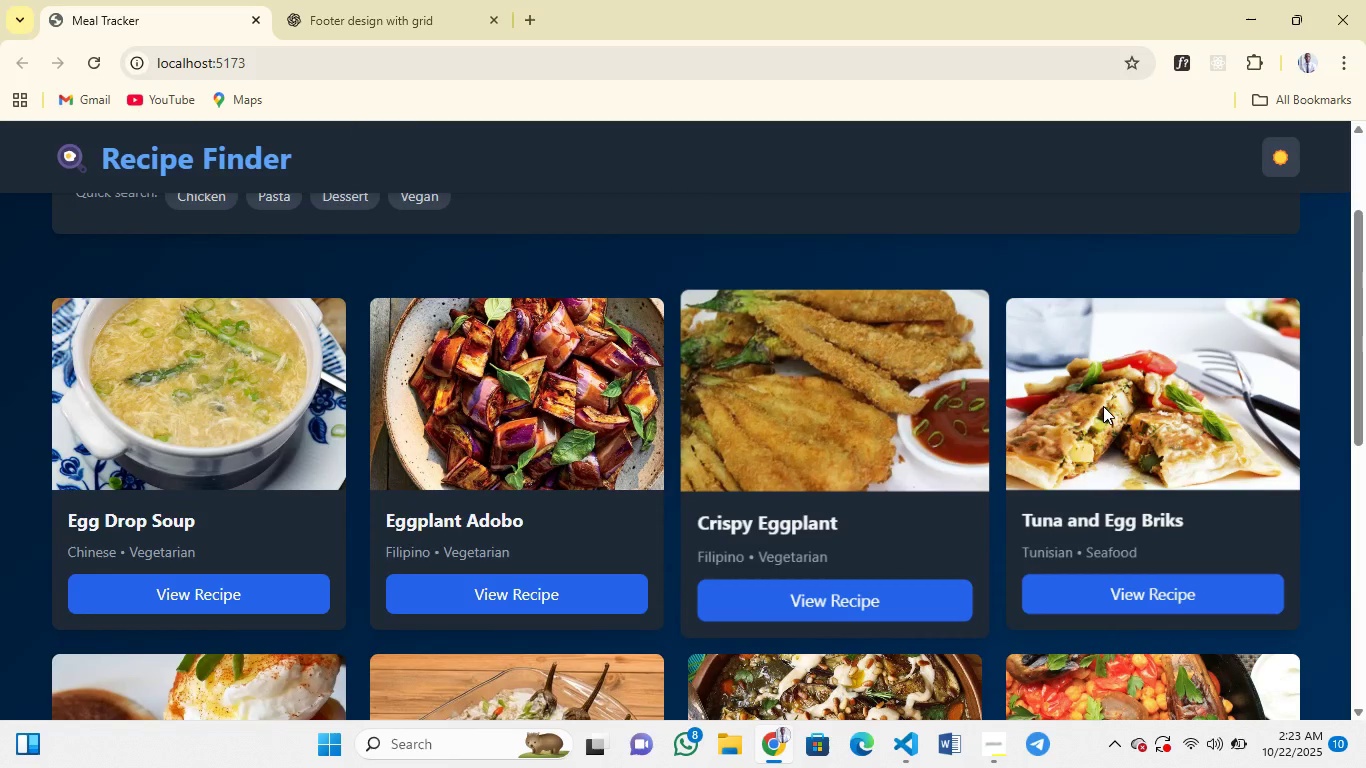 
wait(5.51)
 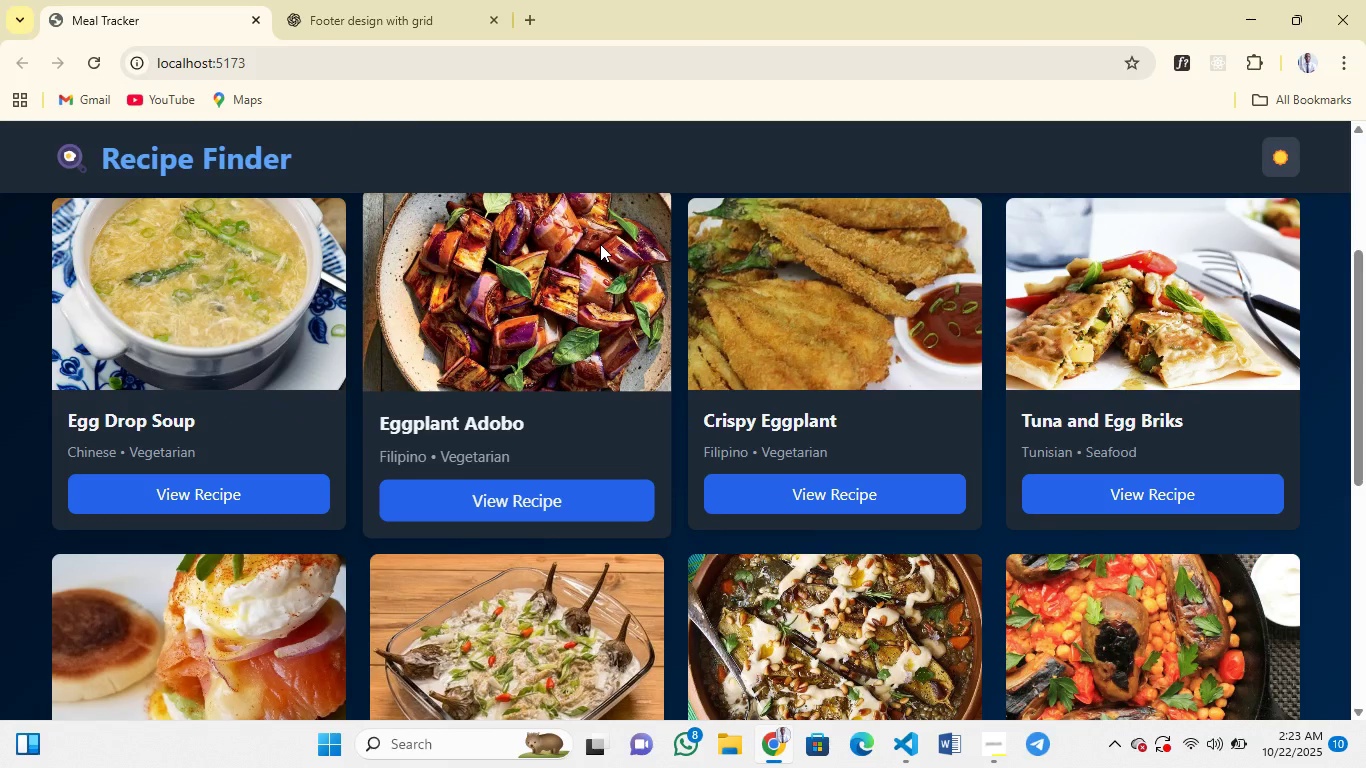 
scroll: coordinate [526, 351], scroll_direction: up, amount: 18.0
 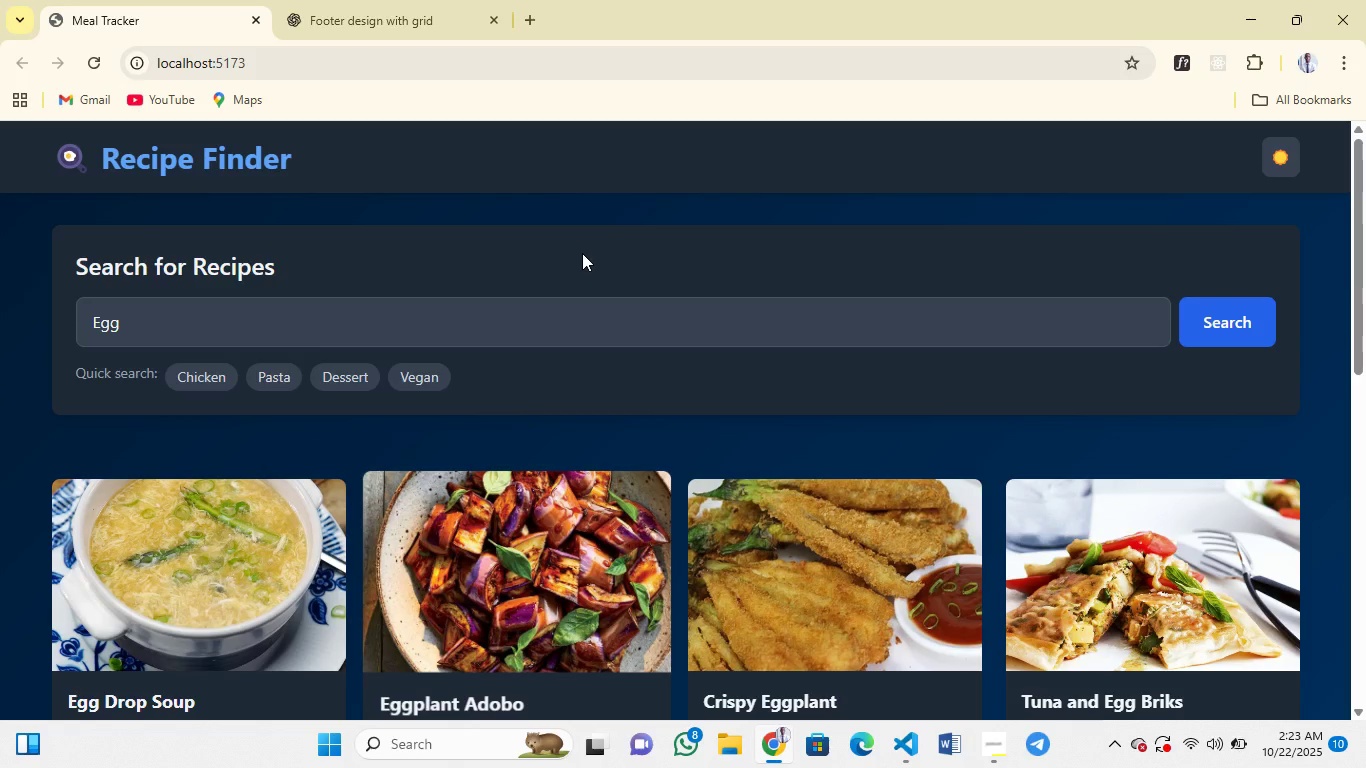 
scroll: coordinate [551, 555], scroll_direction: down, amount: 5.0
 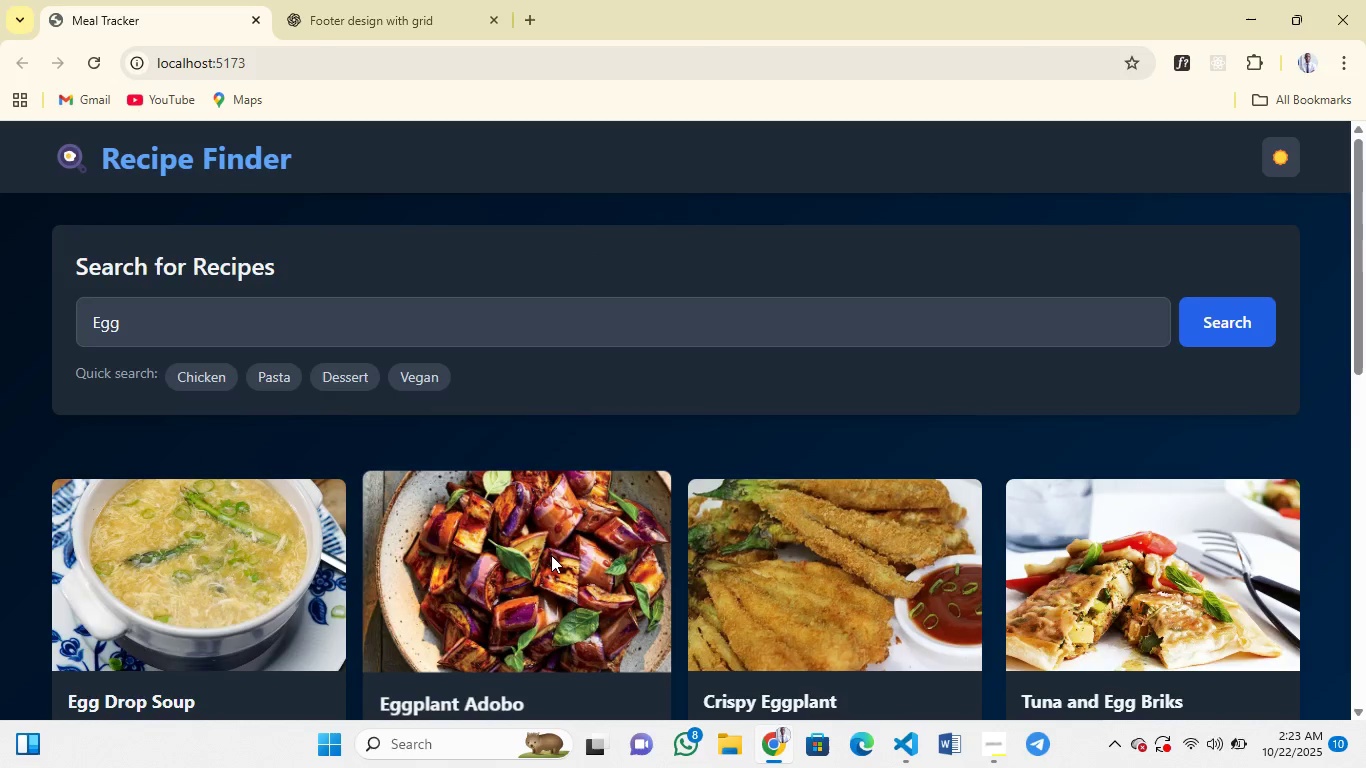 
left_click([329, 5])
 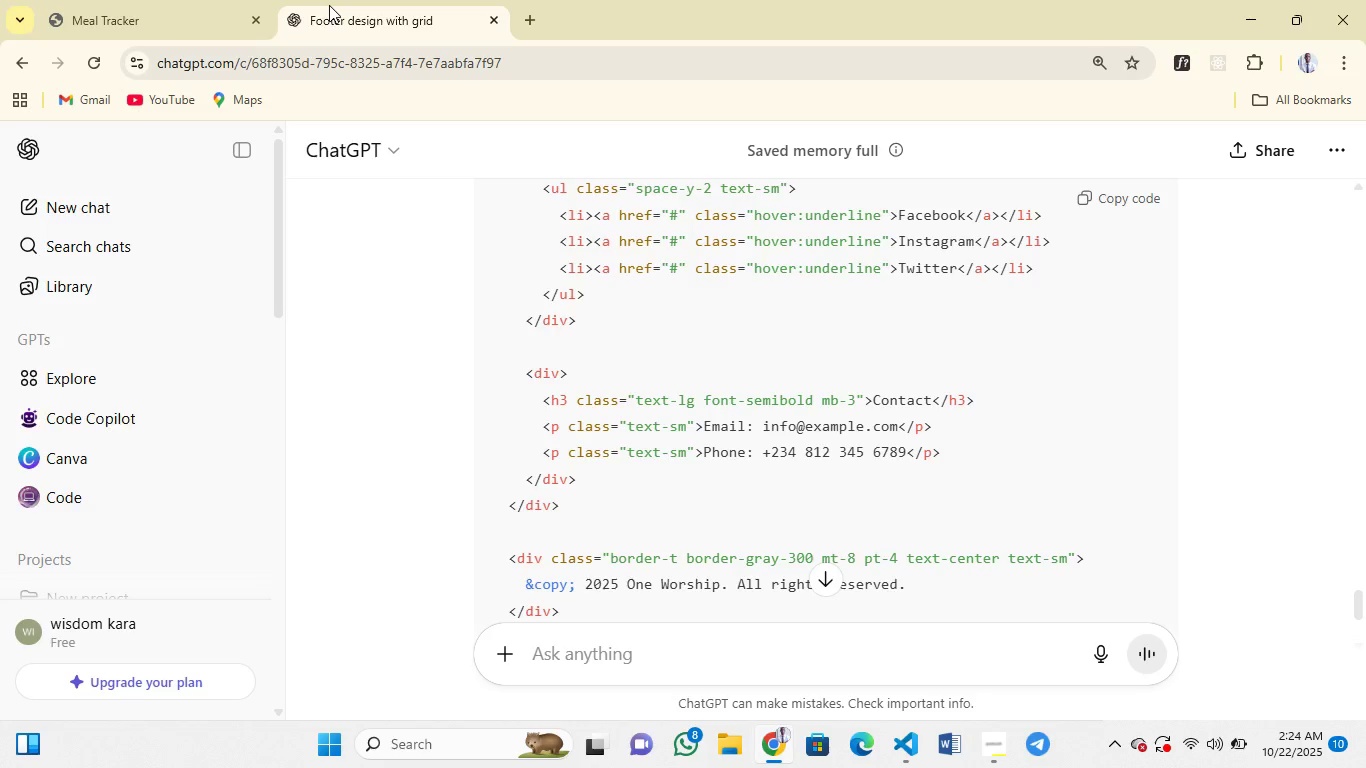 
wait(50.06)
 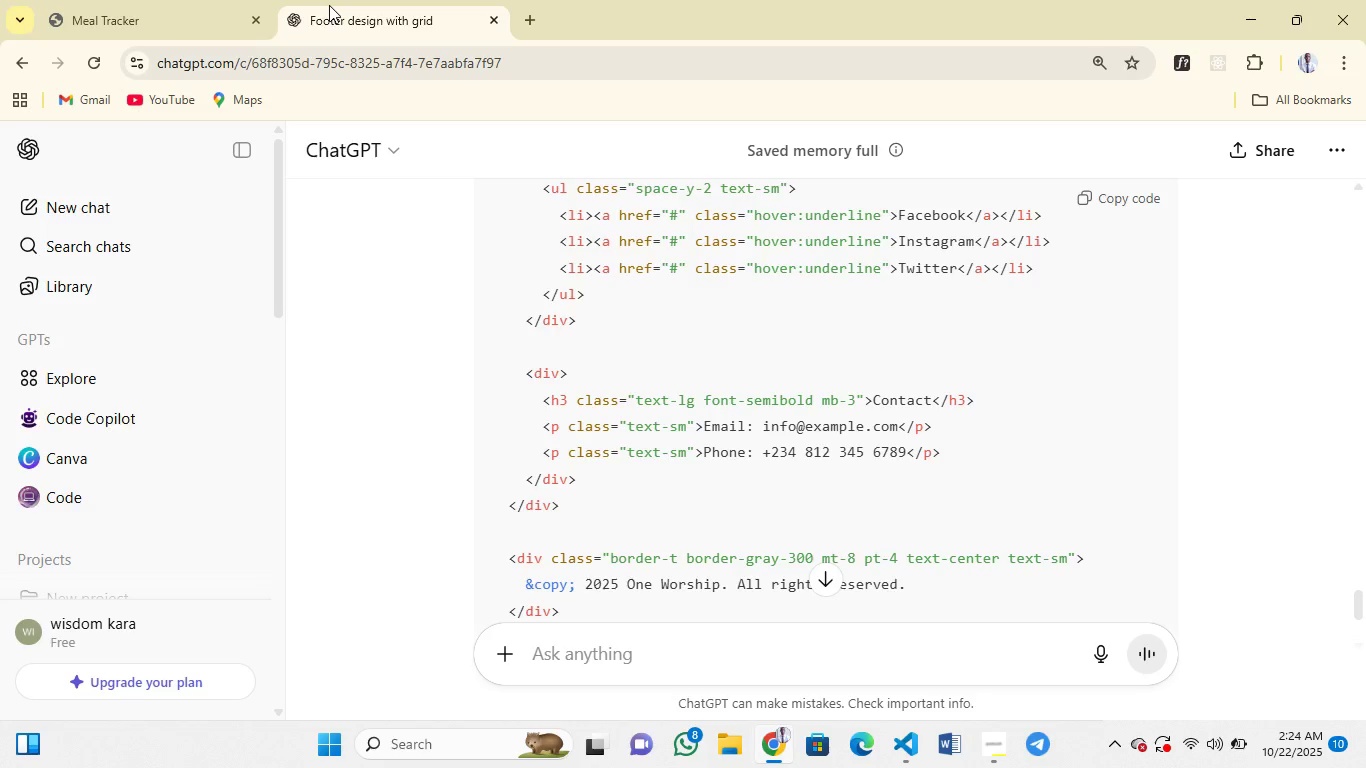 
scroll: coordinate [394, 289], scroll_direction: up, amount: 3.0
 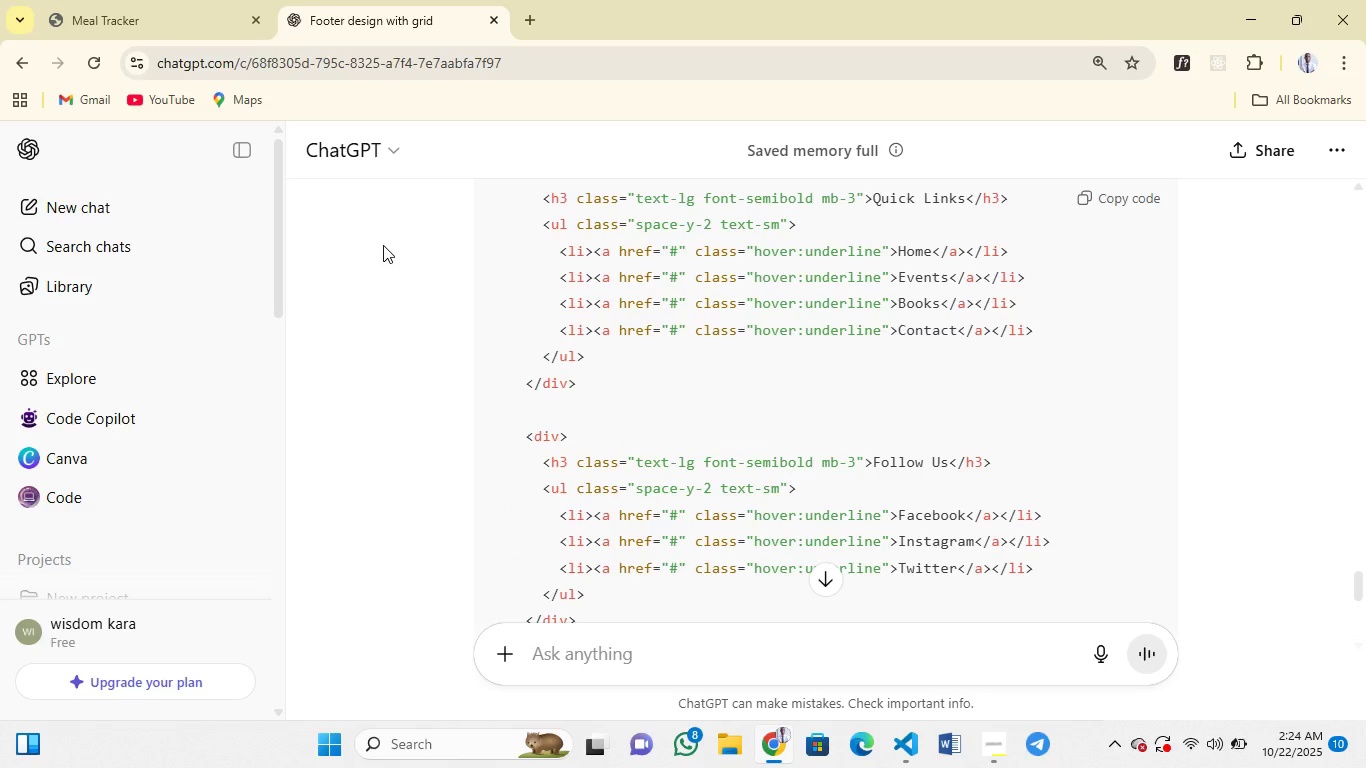 
left_click([134, 0])
 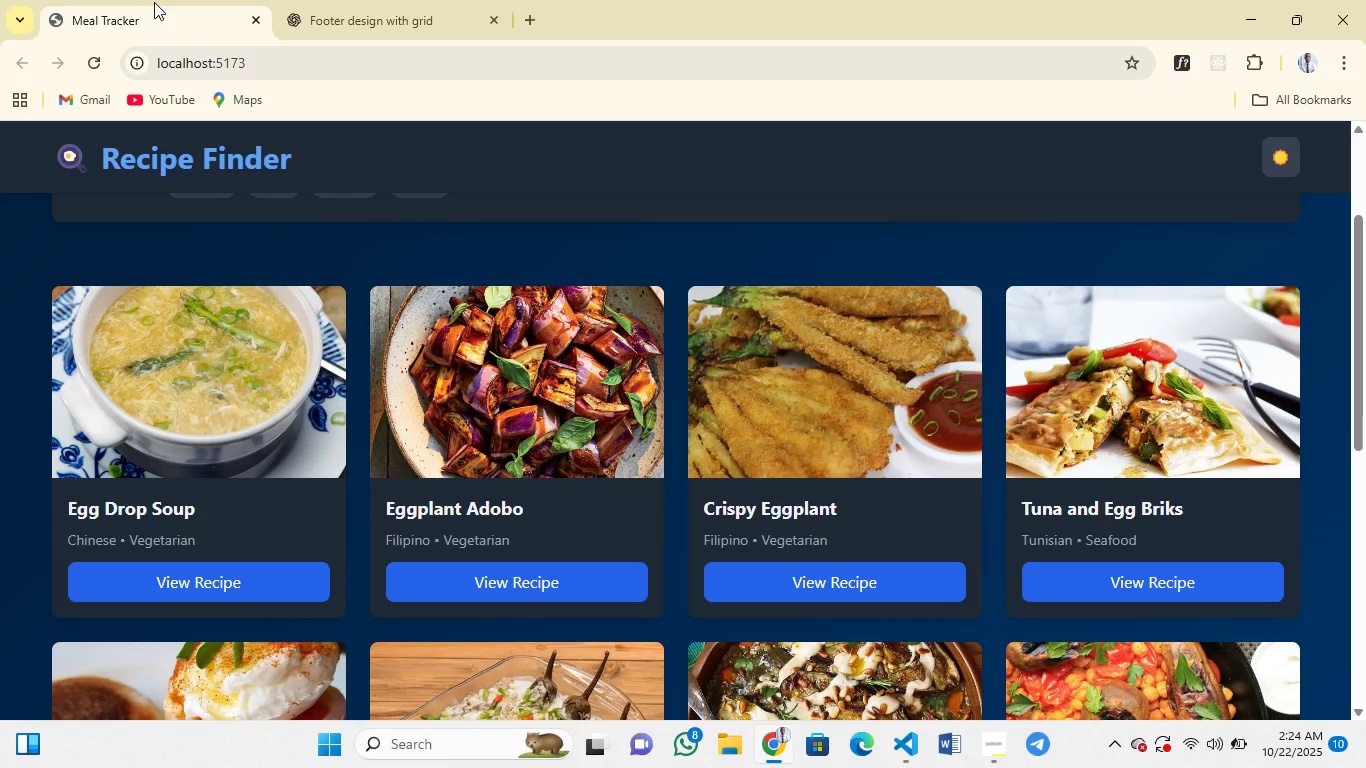 
left_click([366, 0])
 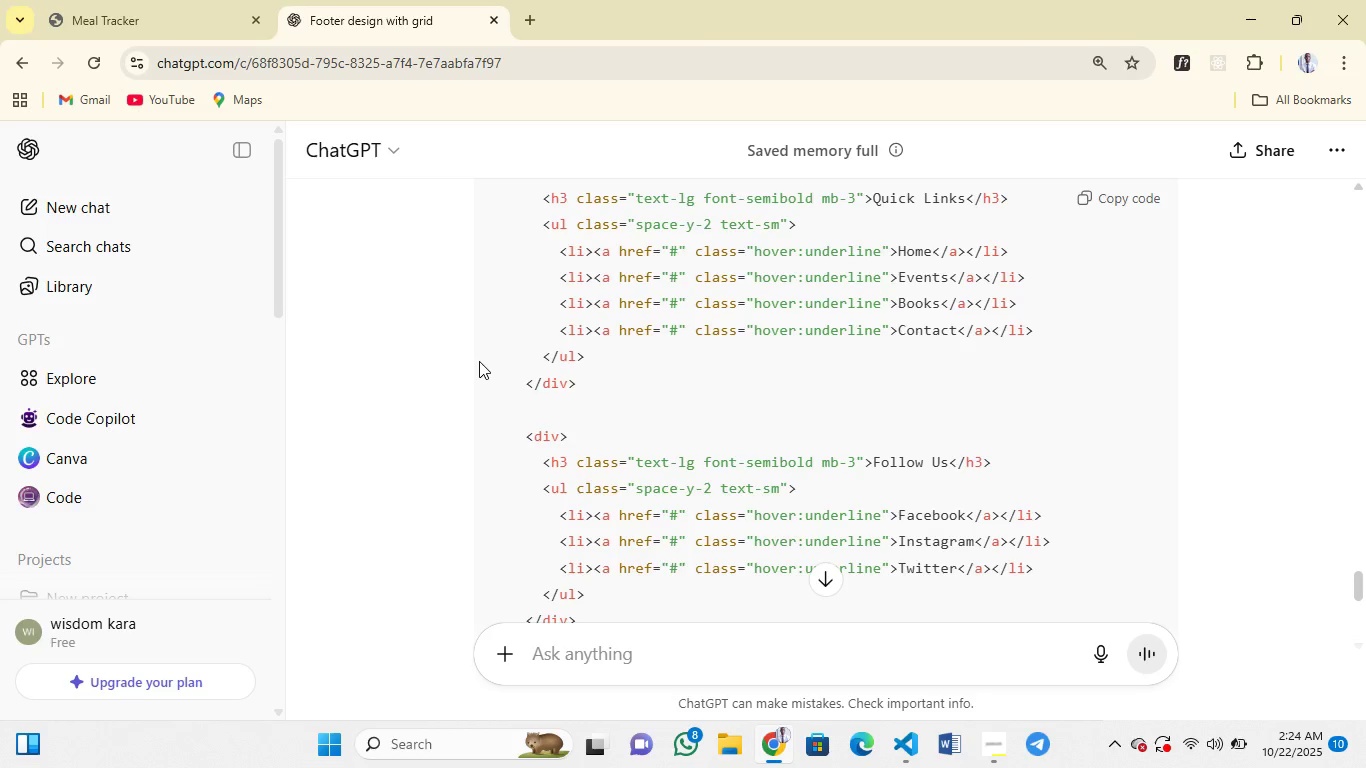 
wait(19.07)
 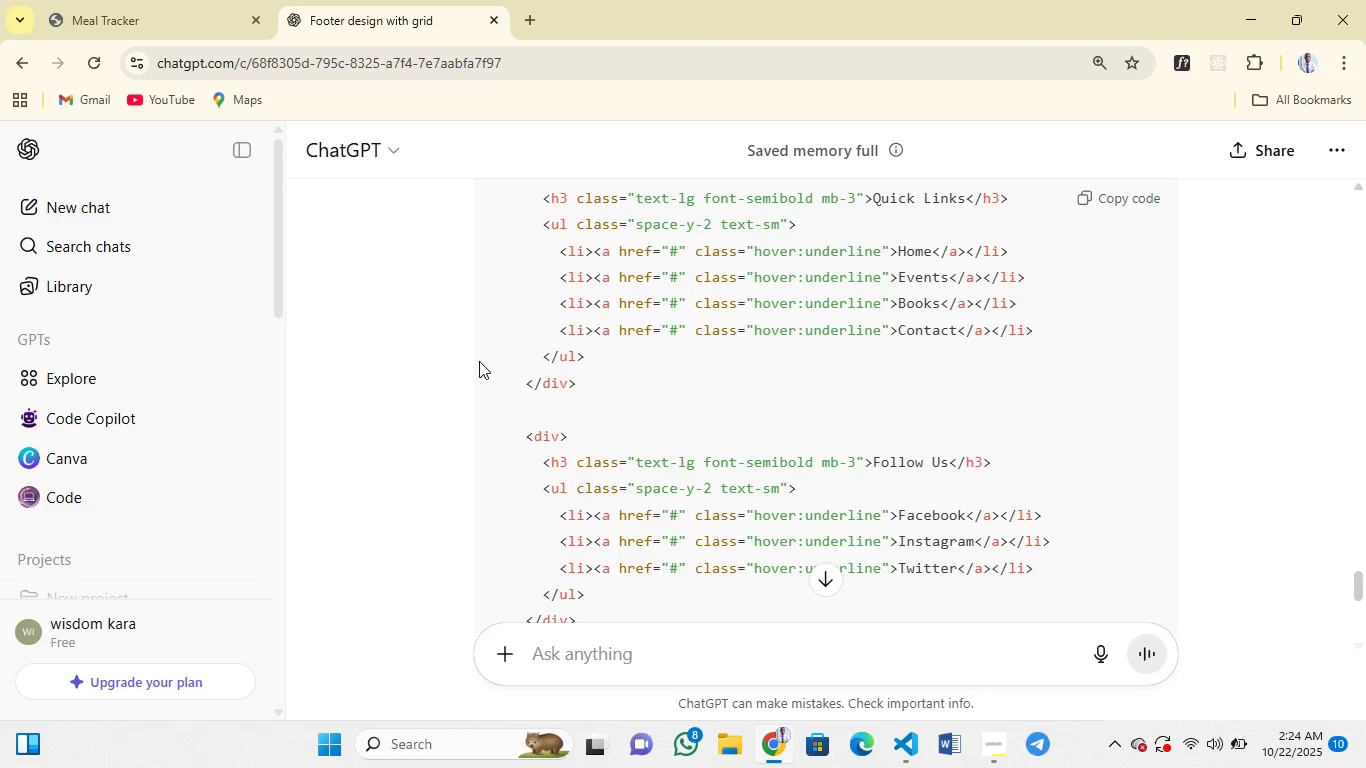 
left_click([535, 20])
 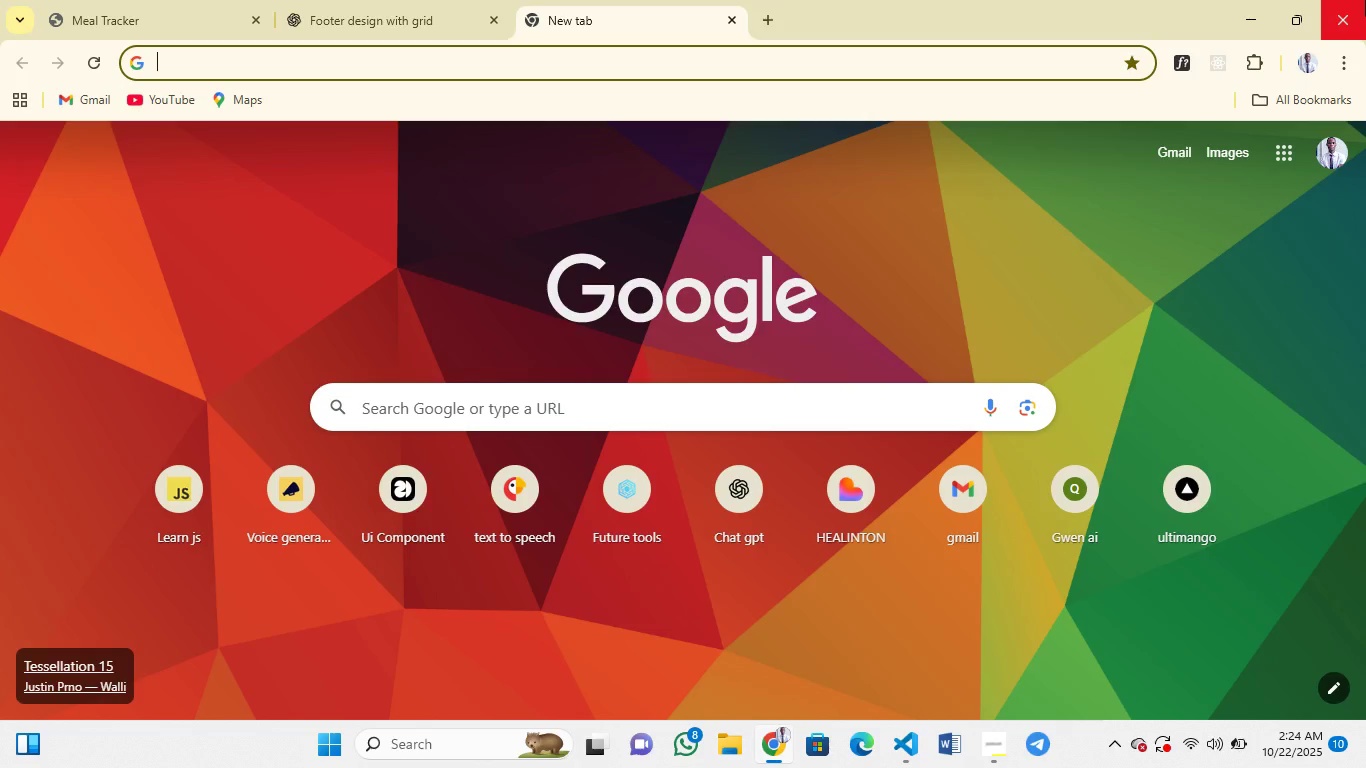 
wait(6.23)
 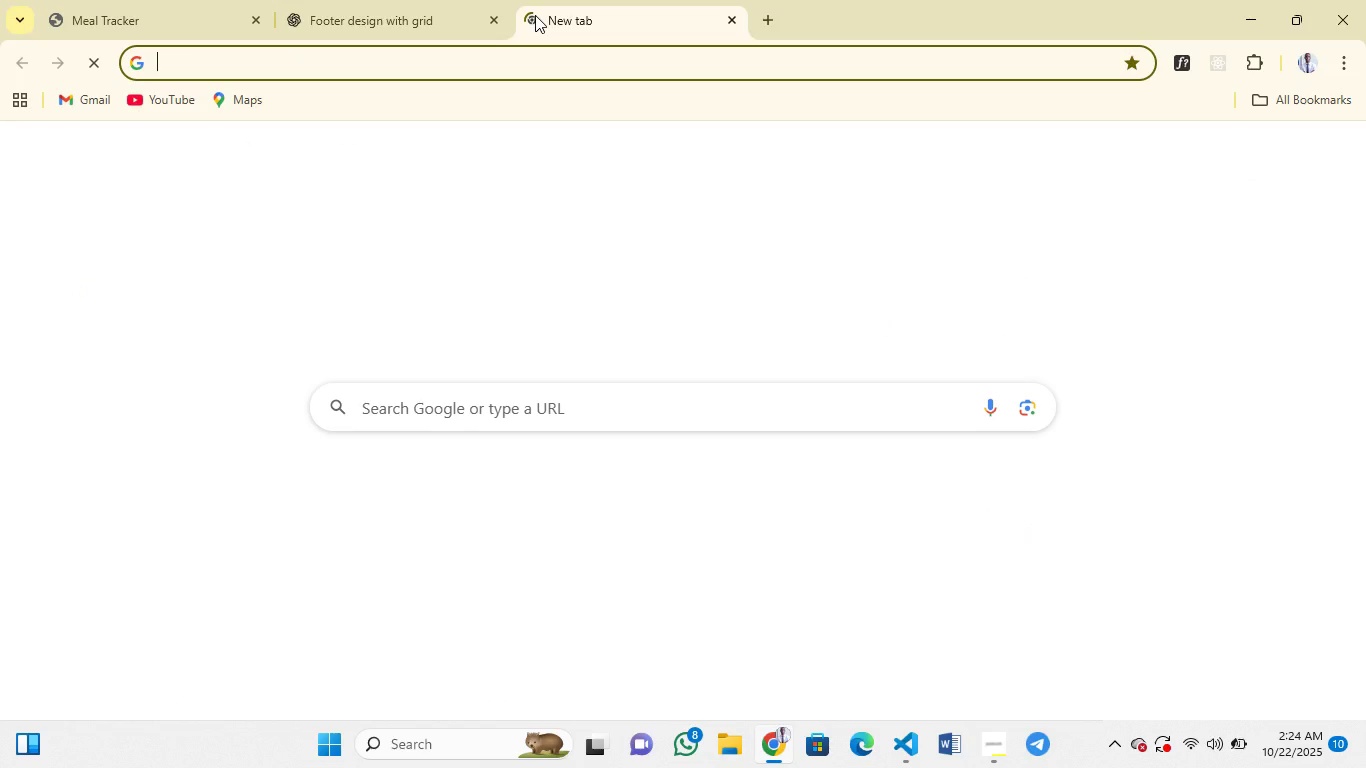 
left_click_drag(start_coordinate=[1295, 150], to_coordinate=[1295, 145])
 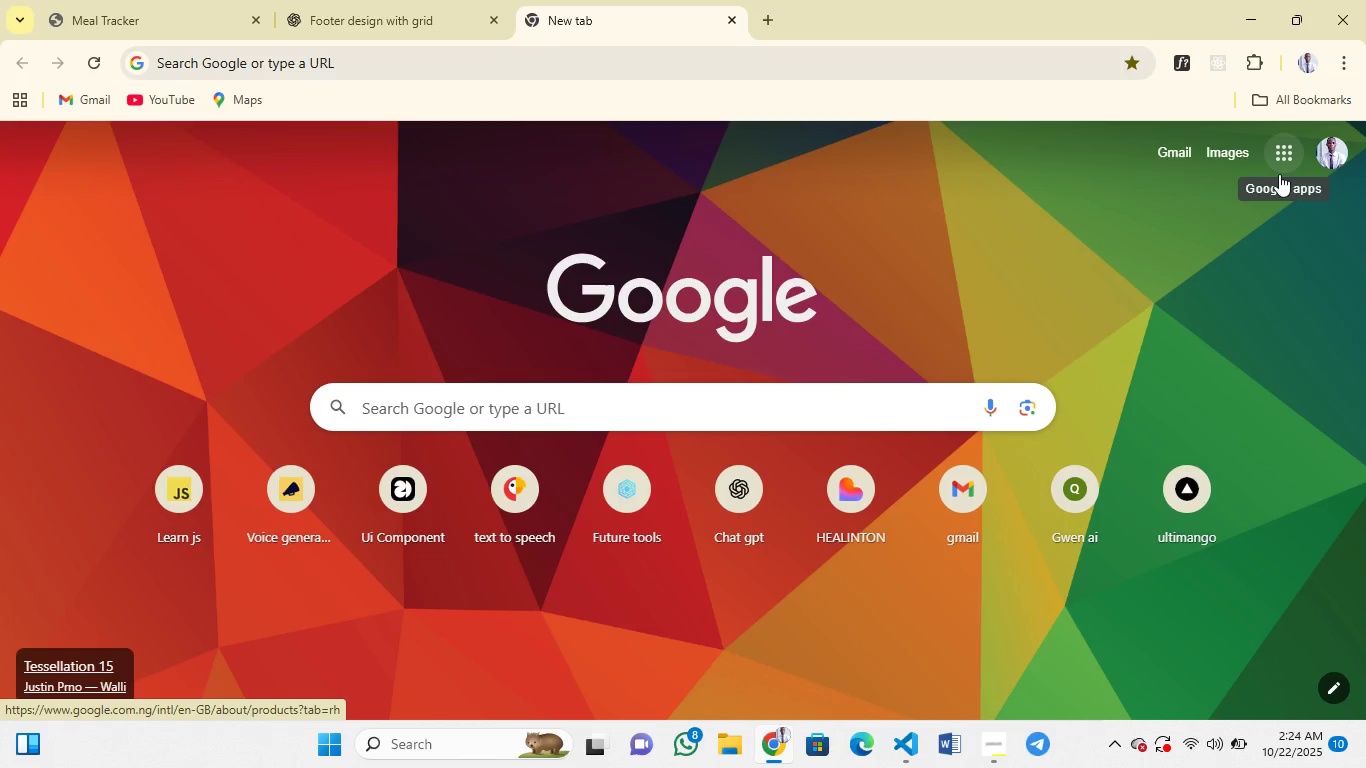 
wait(8.85)
 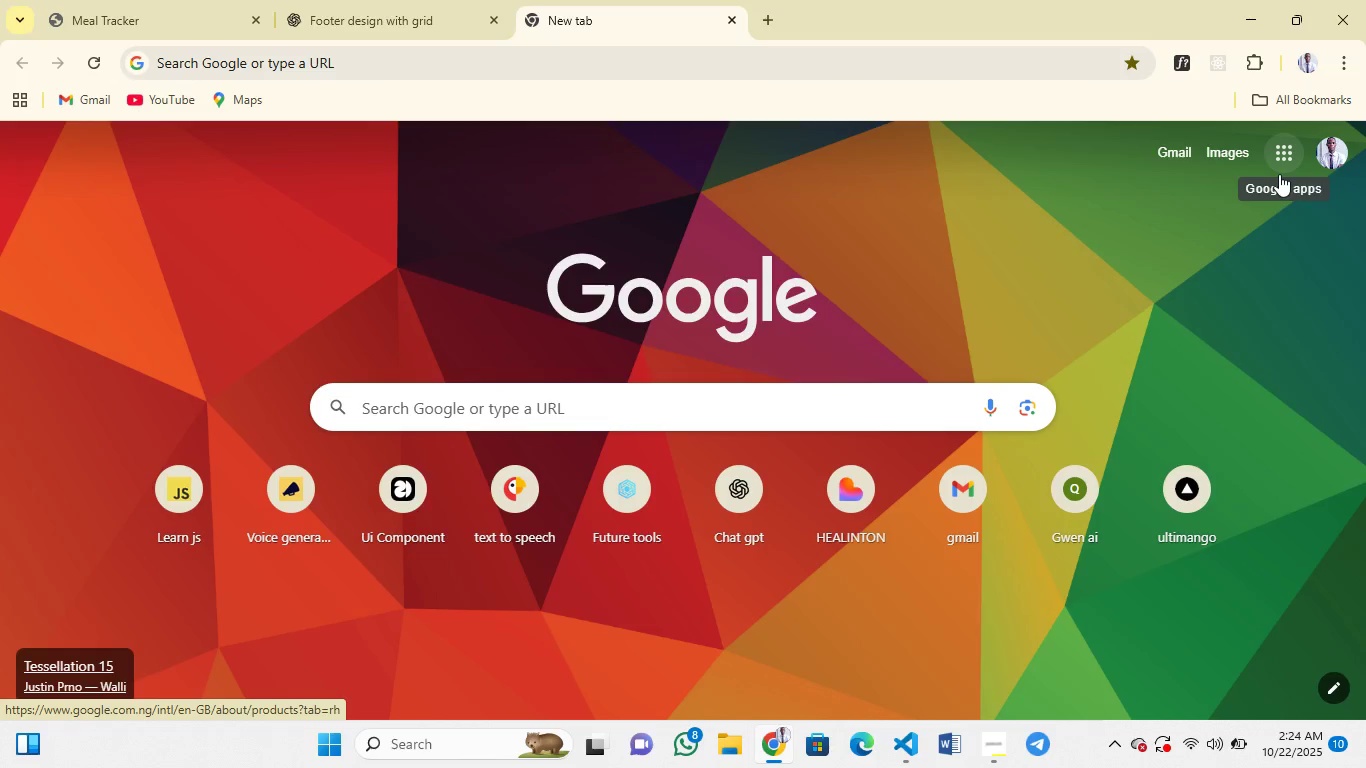 
left_click([1284, 153])
 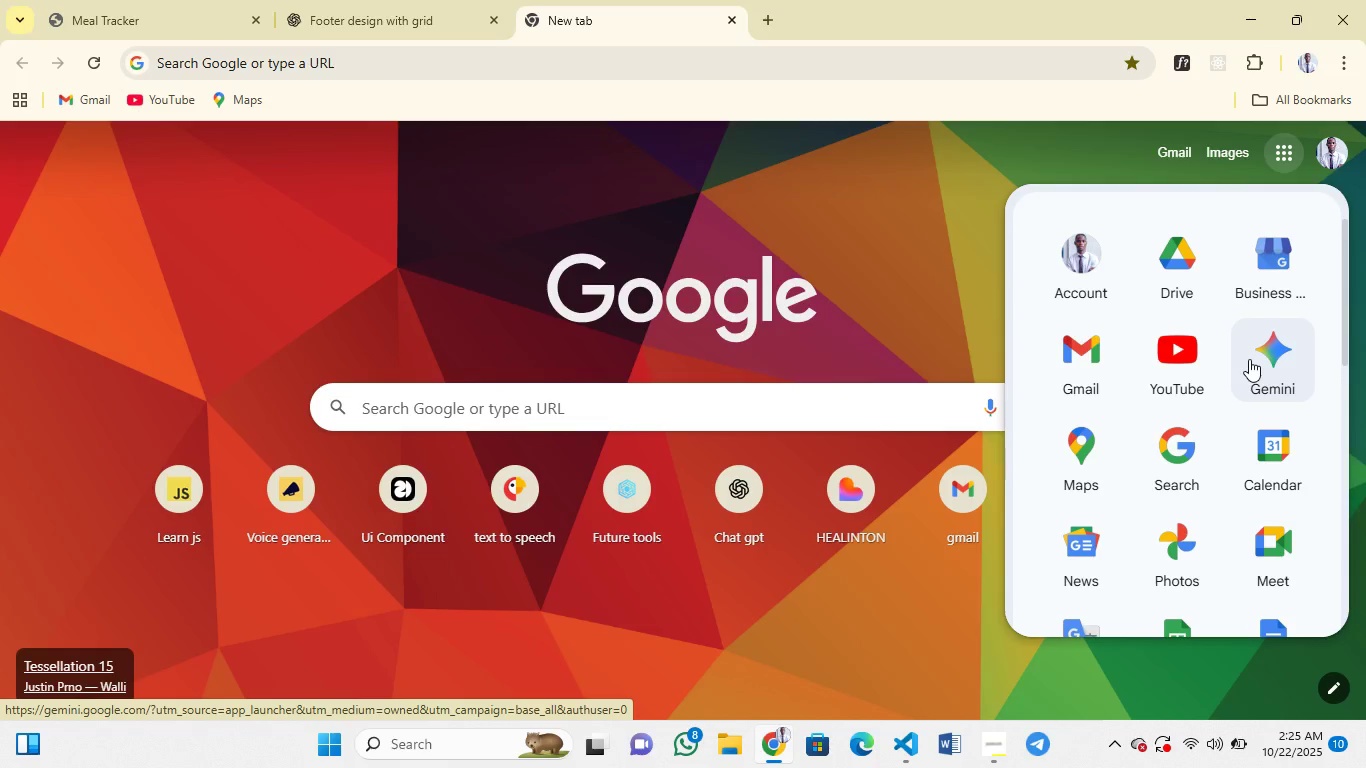 
wait(6.13)
 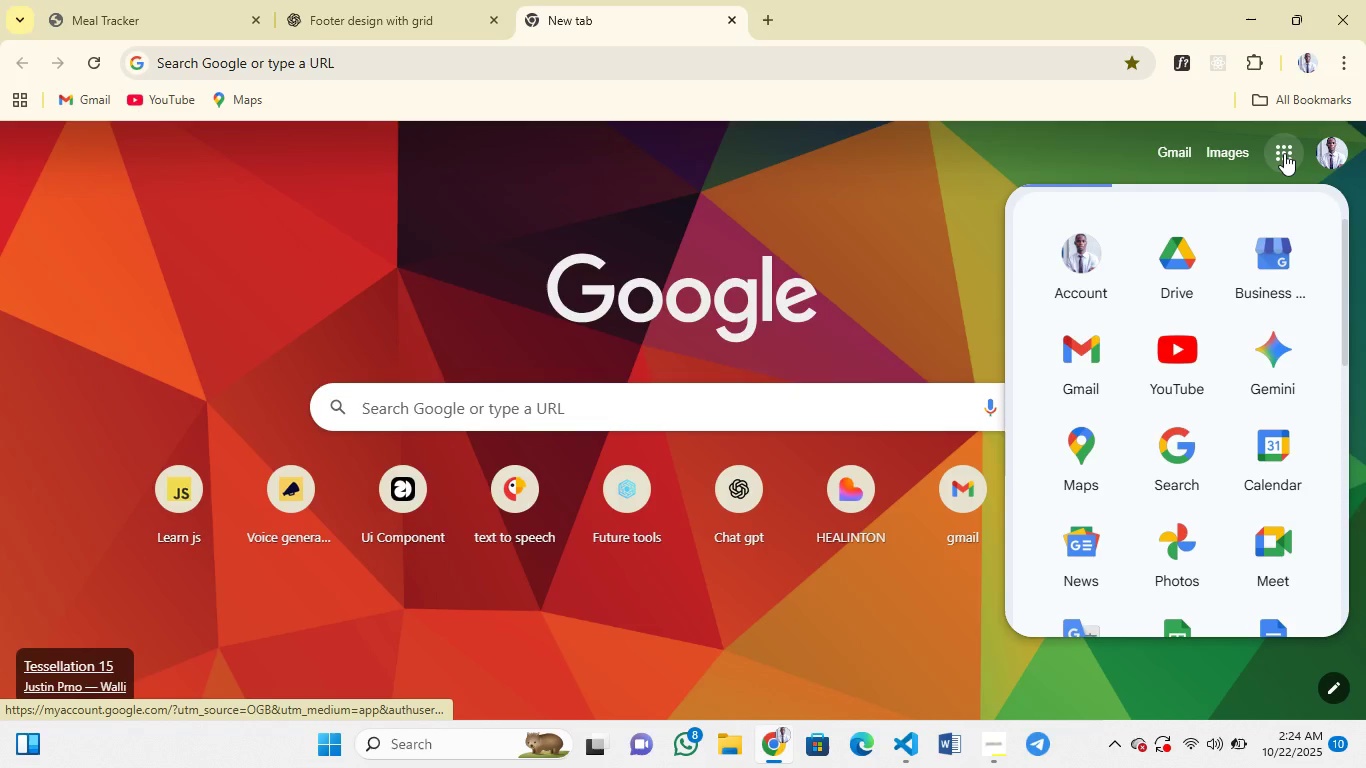 
scroll: coordinate [1122, 438], scroll_direction: down, amount: 6.0
 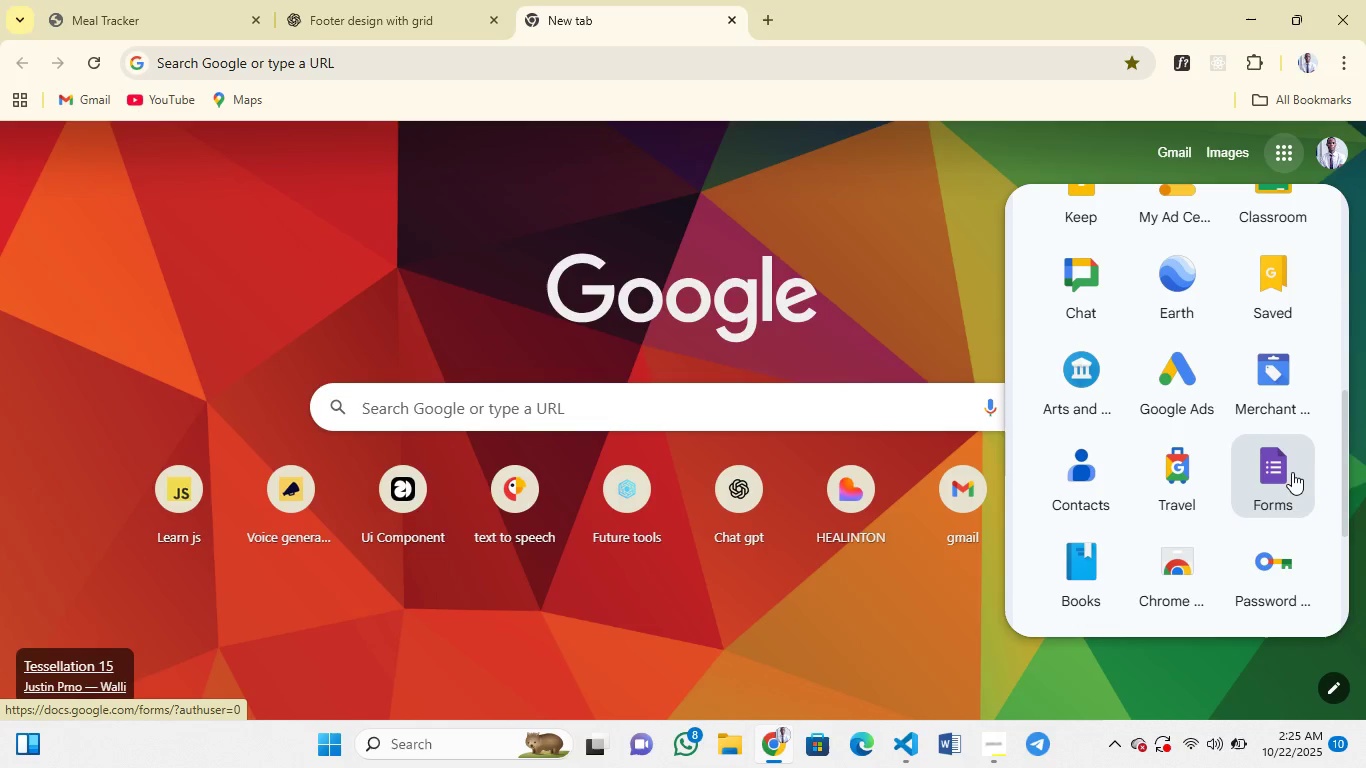 
left_click([1292, 472])
 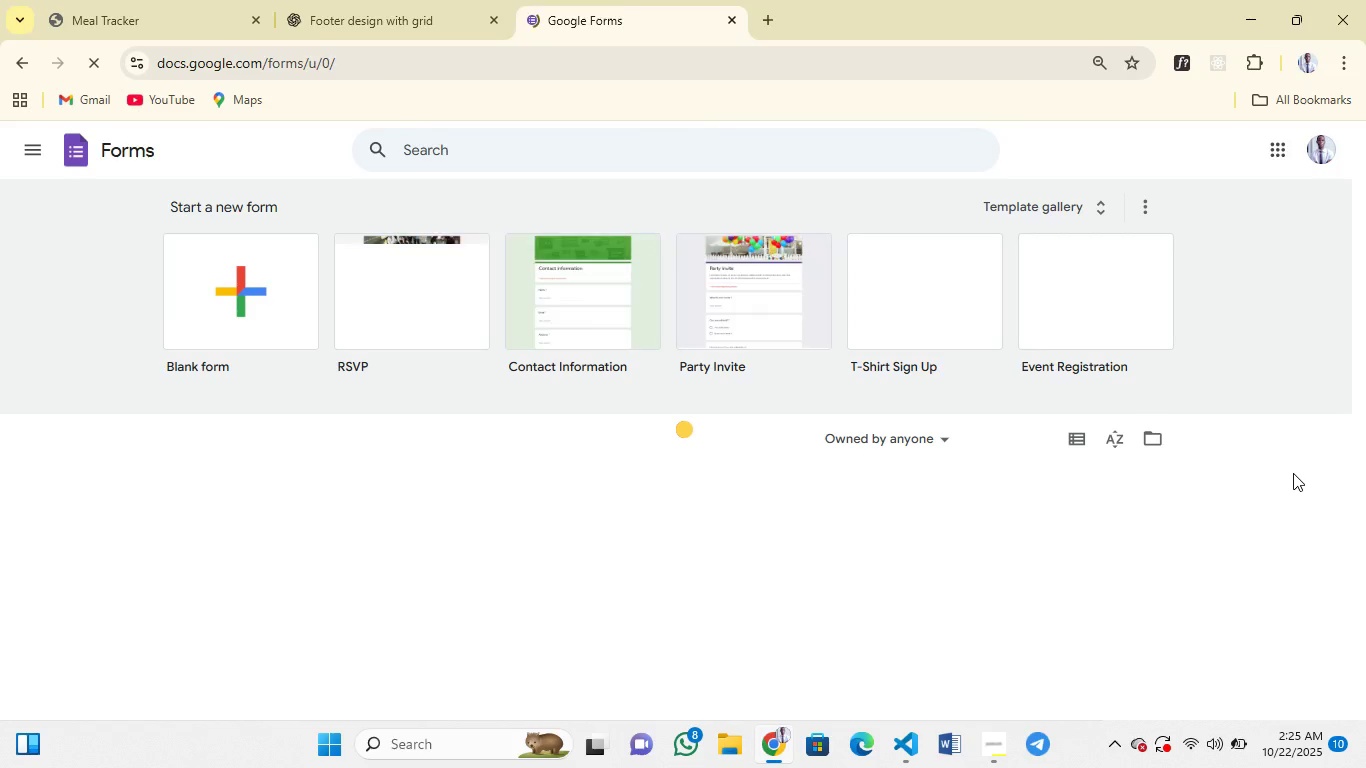 
wait(11.56)
 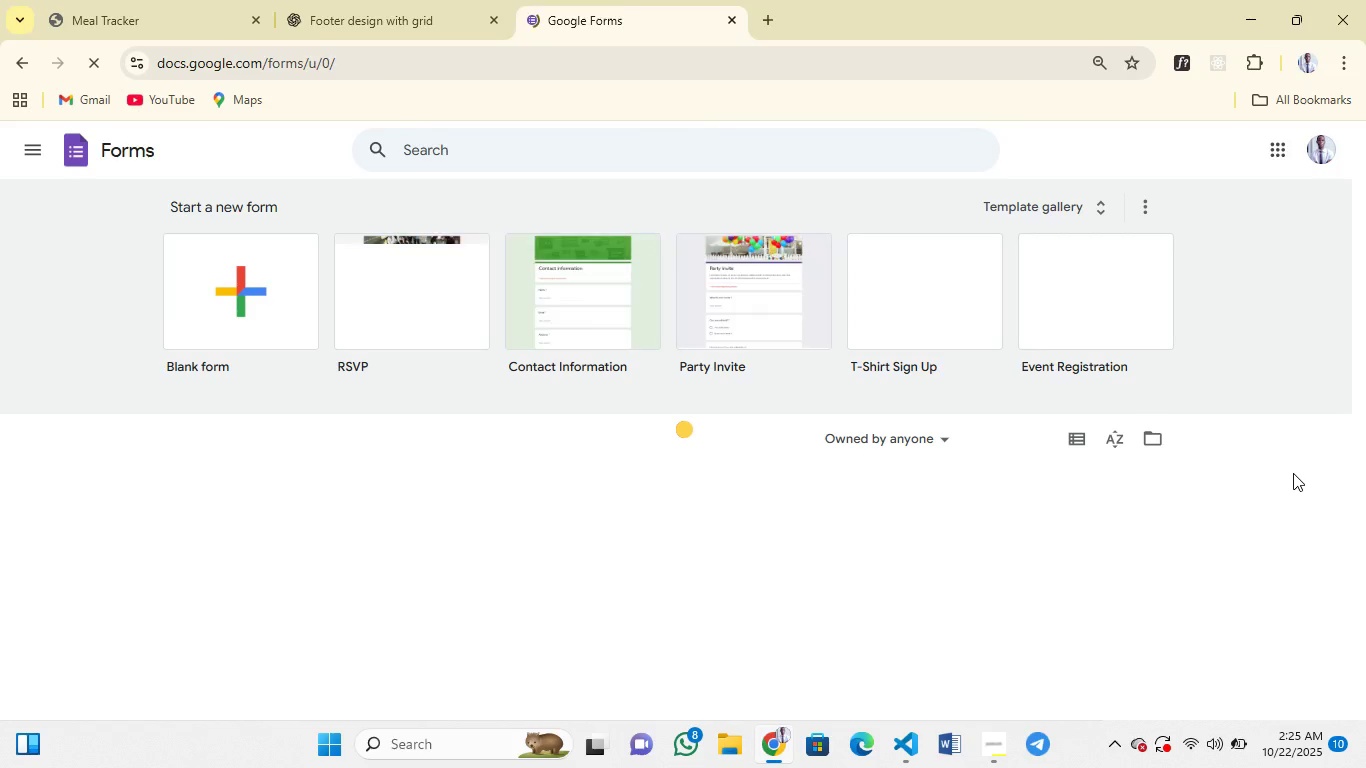 
left_click([289, 553])
 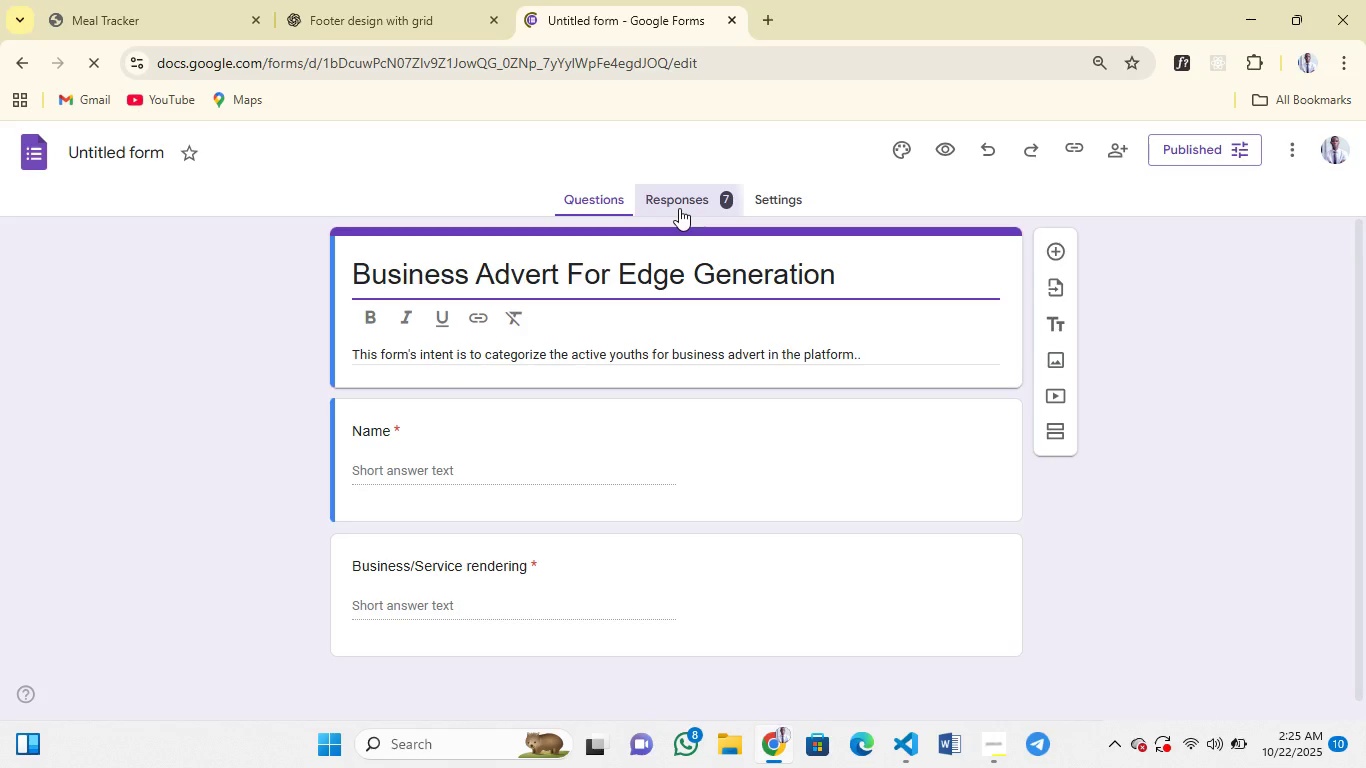 
wait(24.97)
 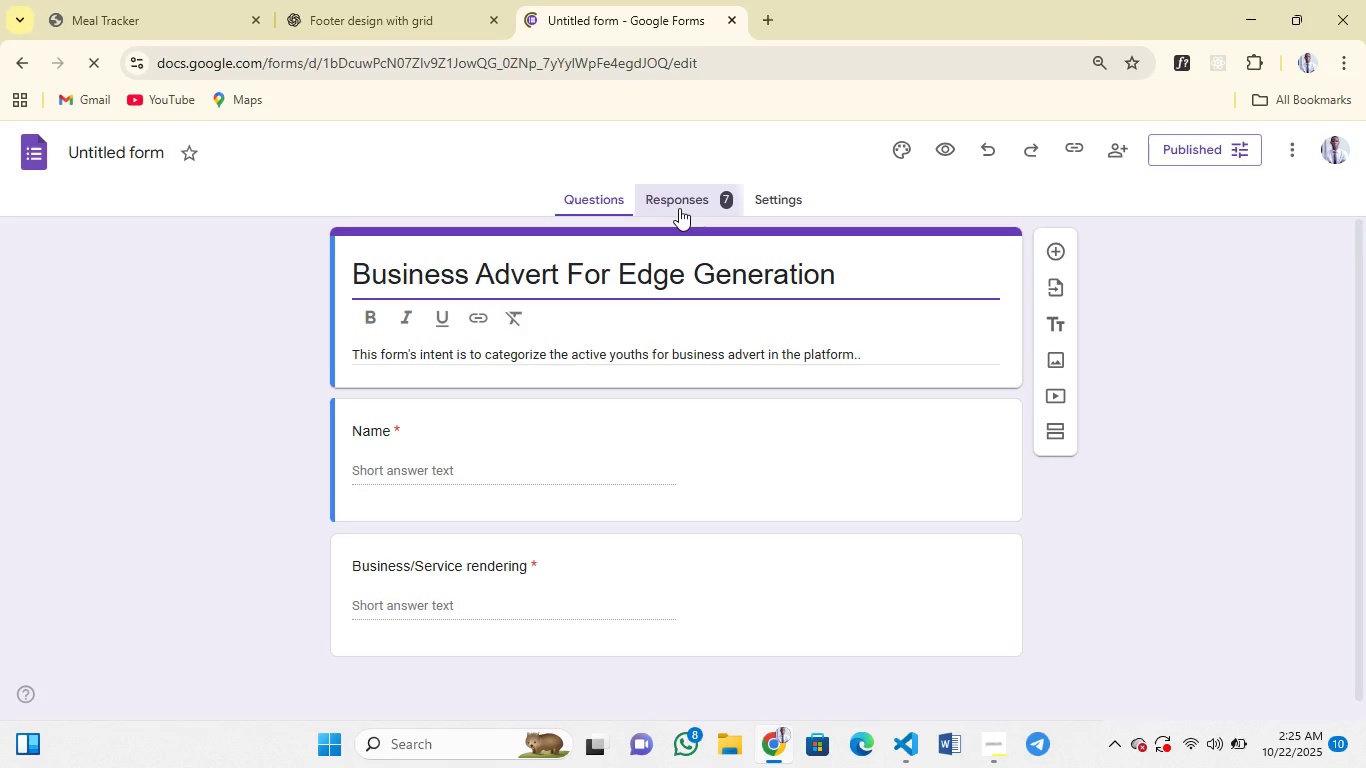 
scroll: coordinate [544, 489], scroll_direction: none, amount: 0.0
 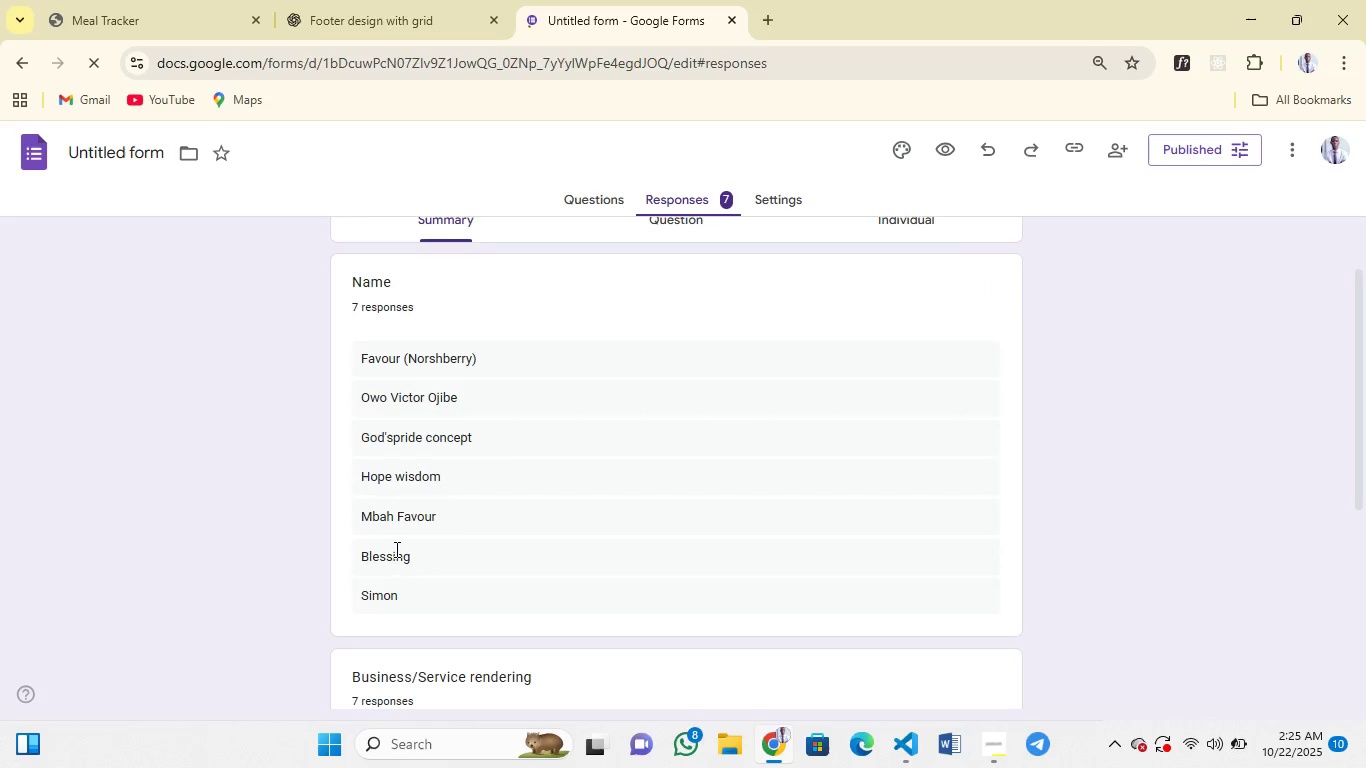 
wait(9.52)
 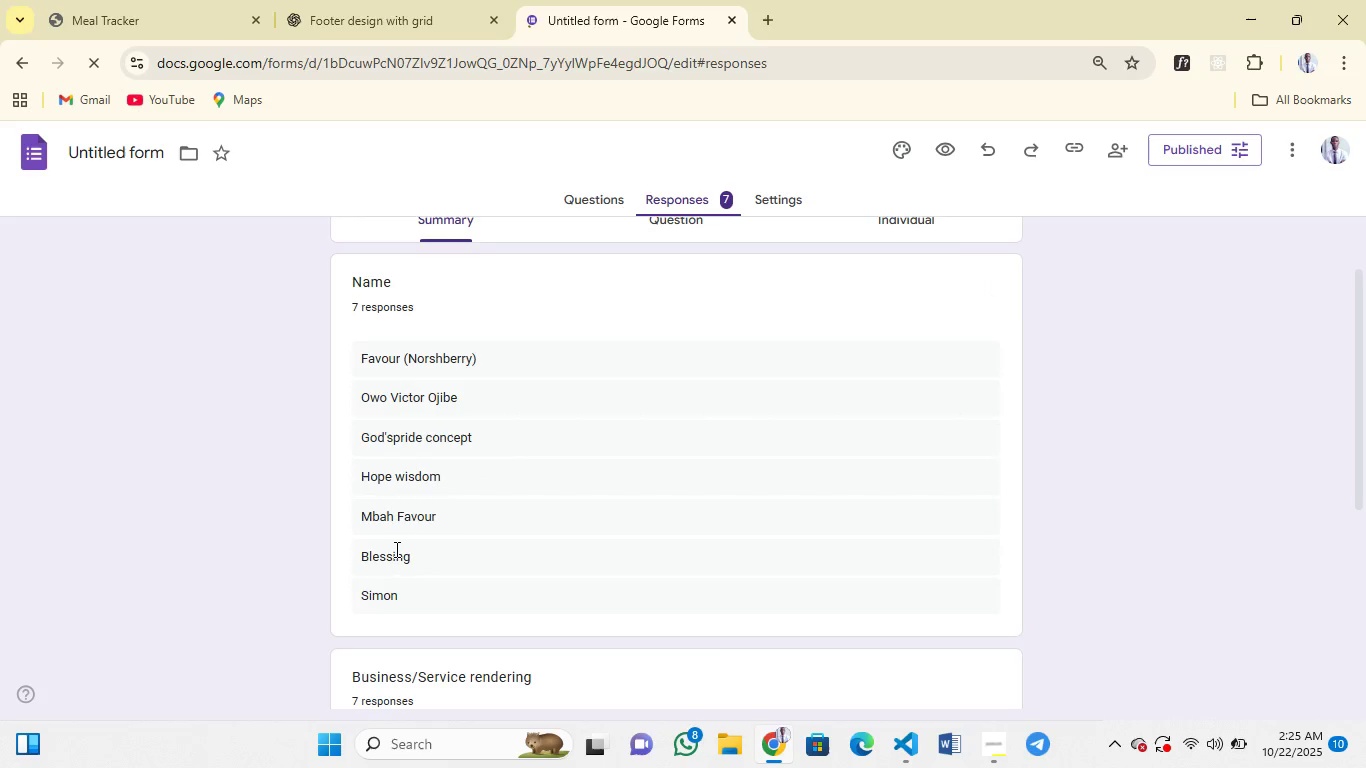 
left_click([469, 437])
 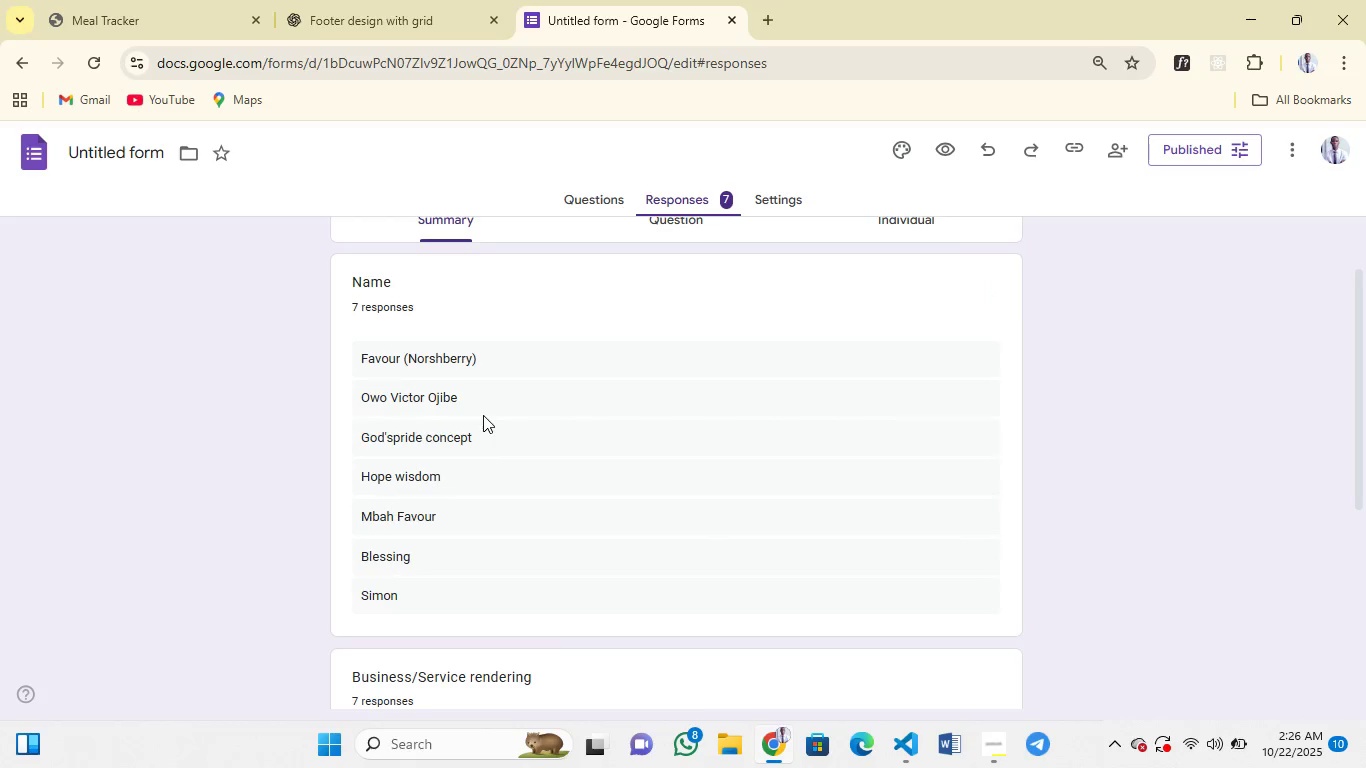 
left_click([483, 415])
 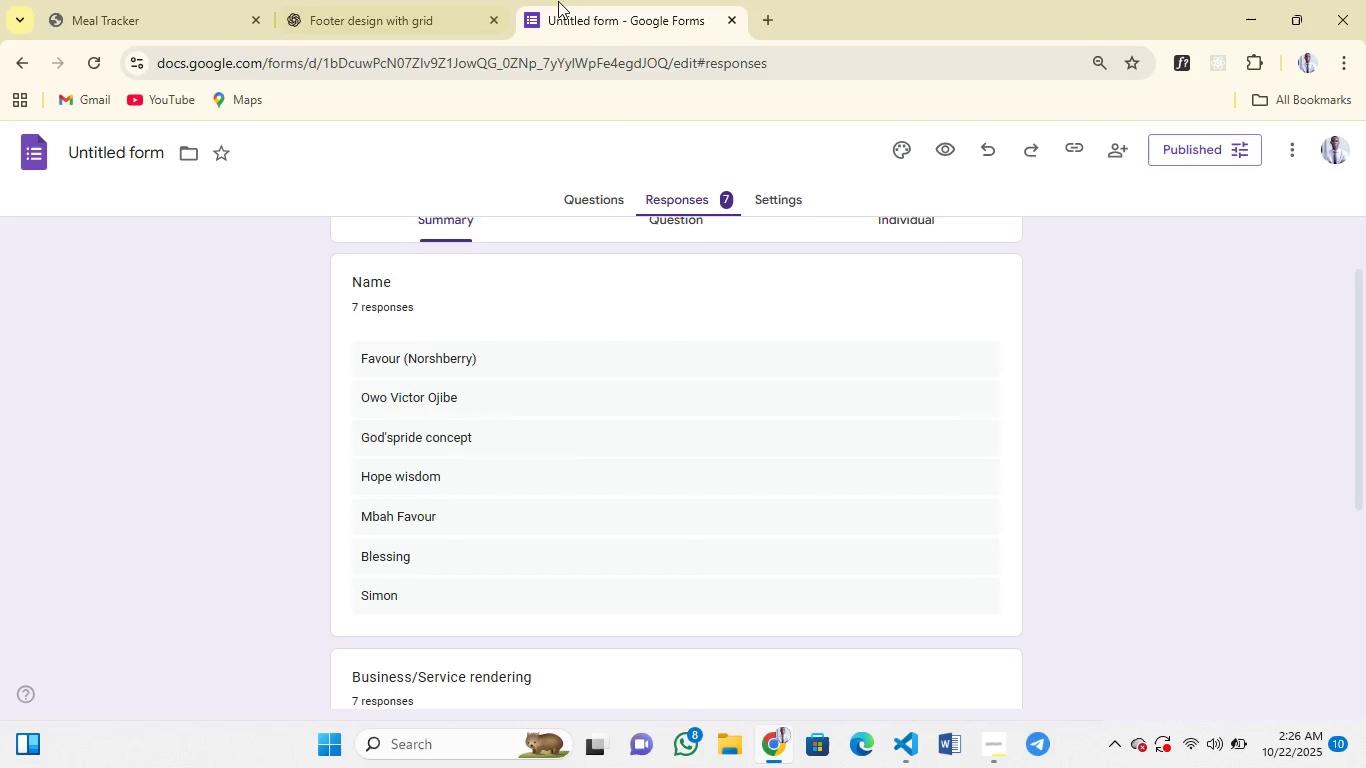 
scroll: coordinate [659, 551], scroll_direction: down, amount: 4.0
 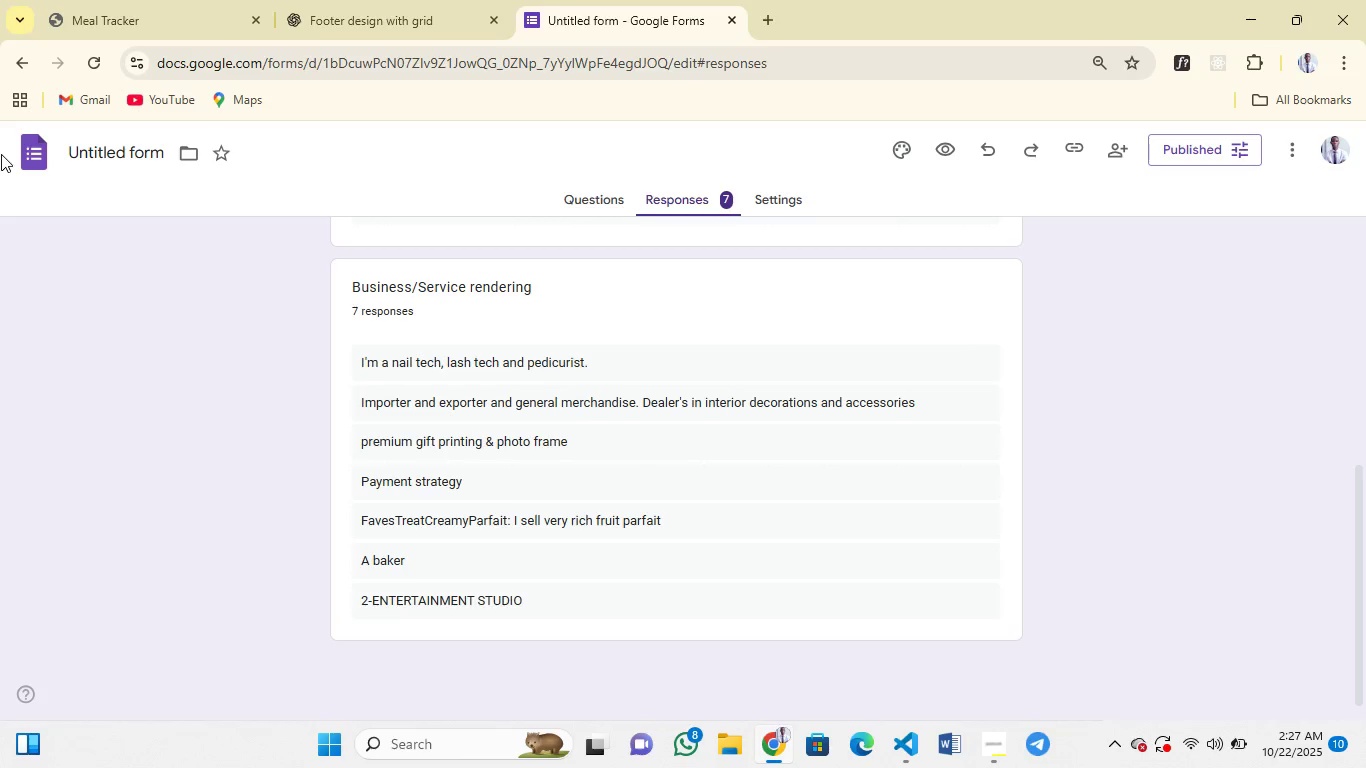 
wait(102.14)
 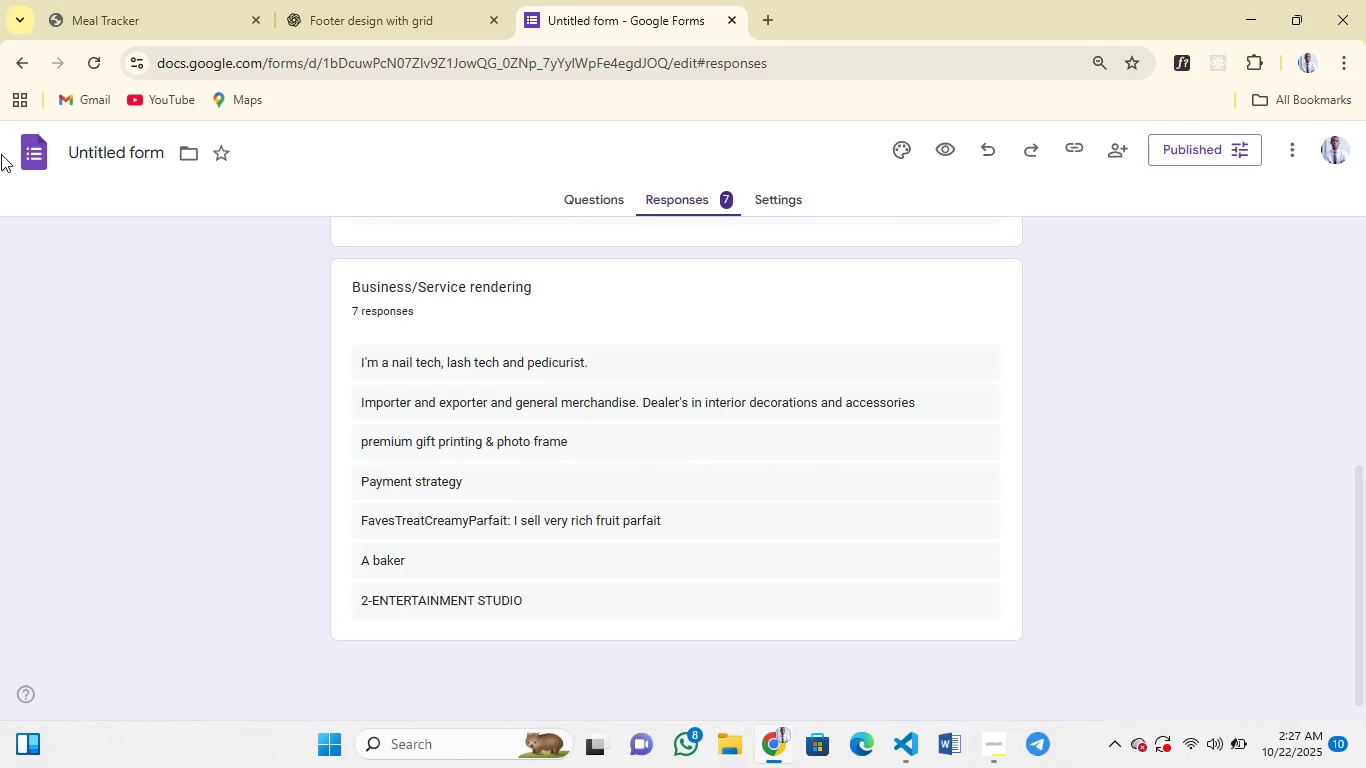 
scroll: coordinate [390, 324], scroll_direction: up, amount: 24.0
 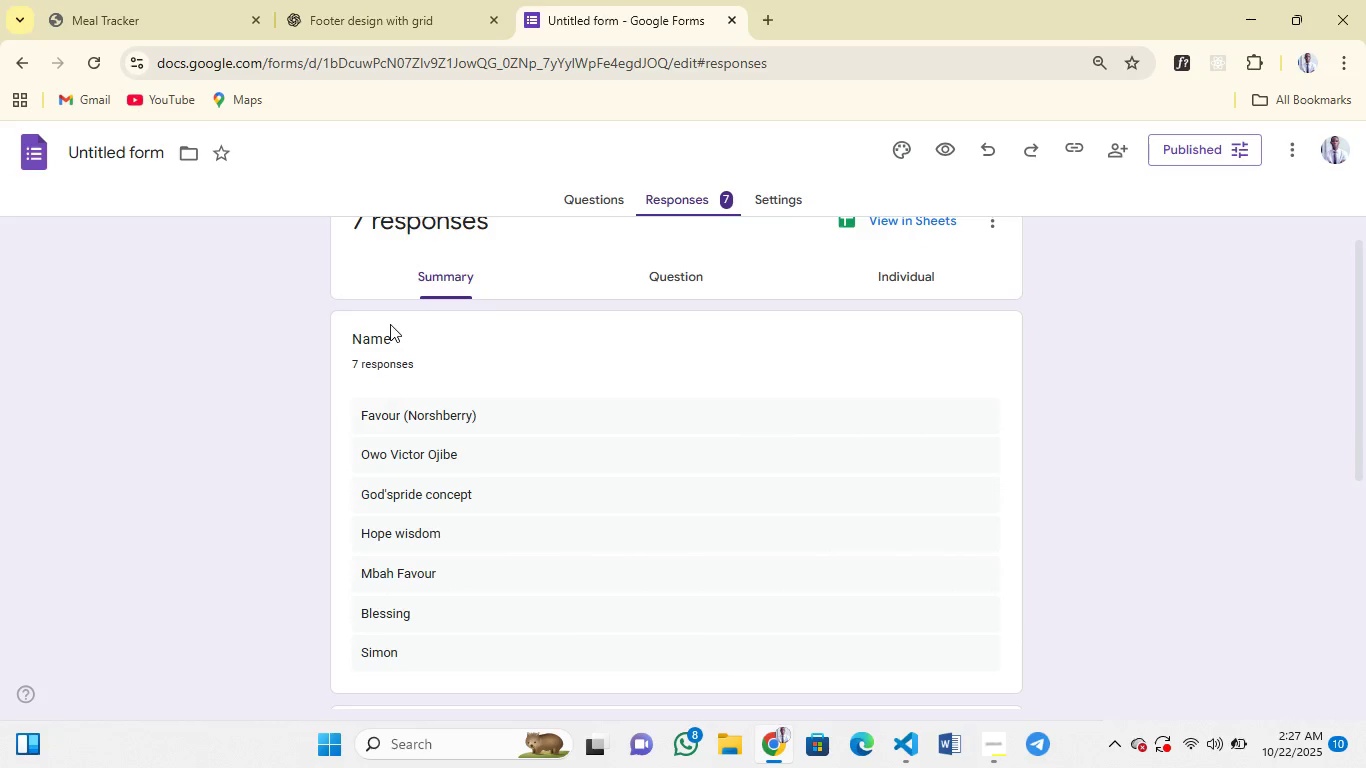 
scroll: coordinate [390, 324], scroll_direction: none, amount: 0.0
 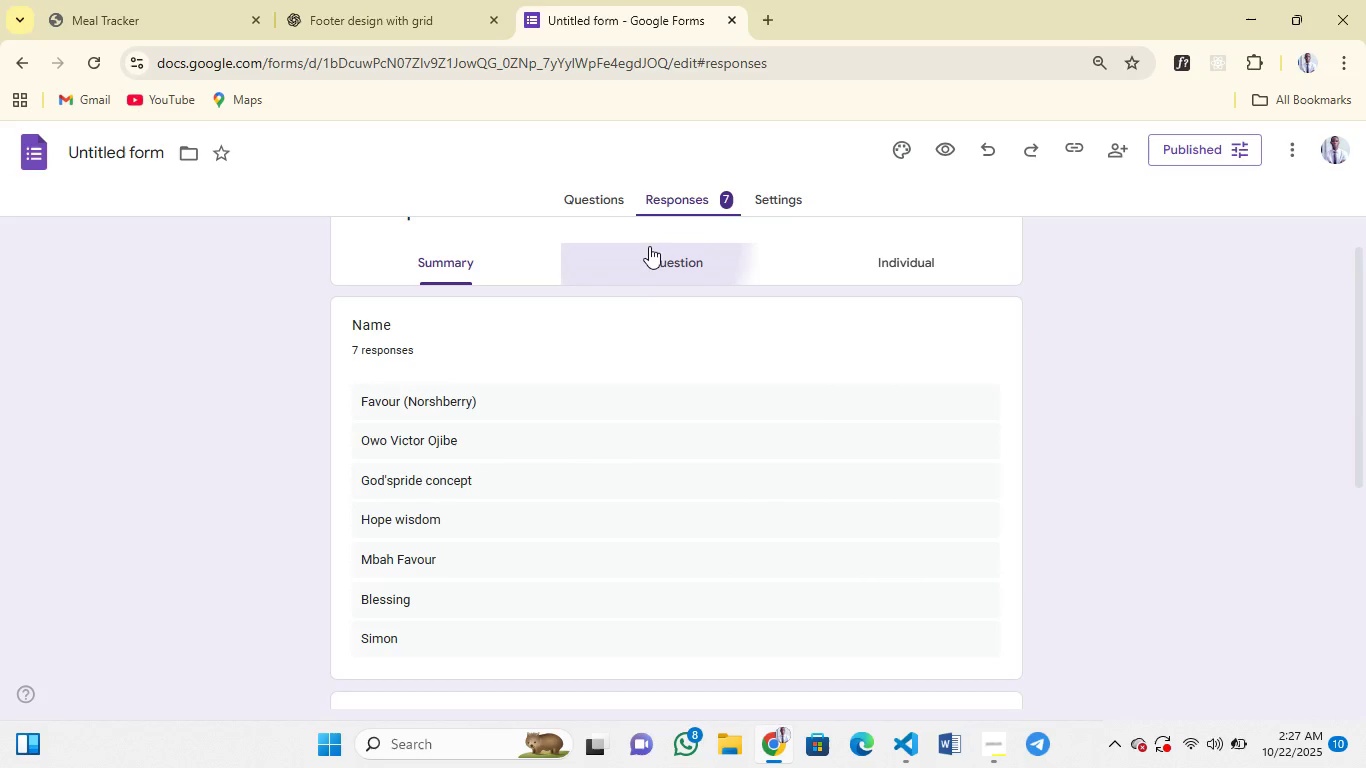 
left_click([649, 246])
 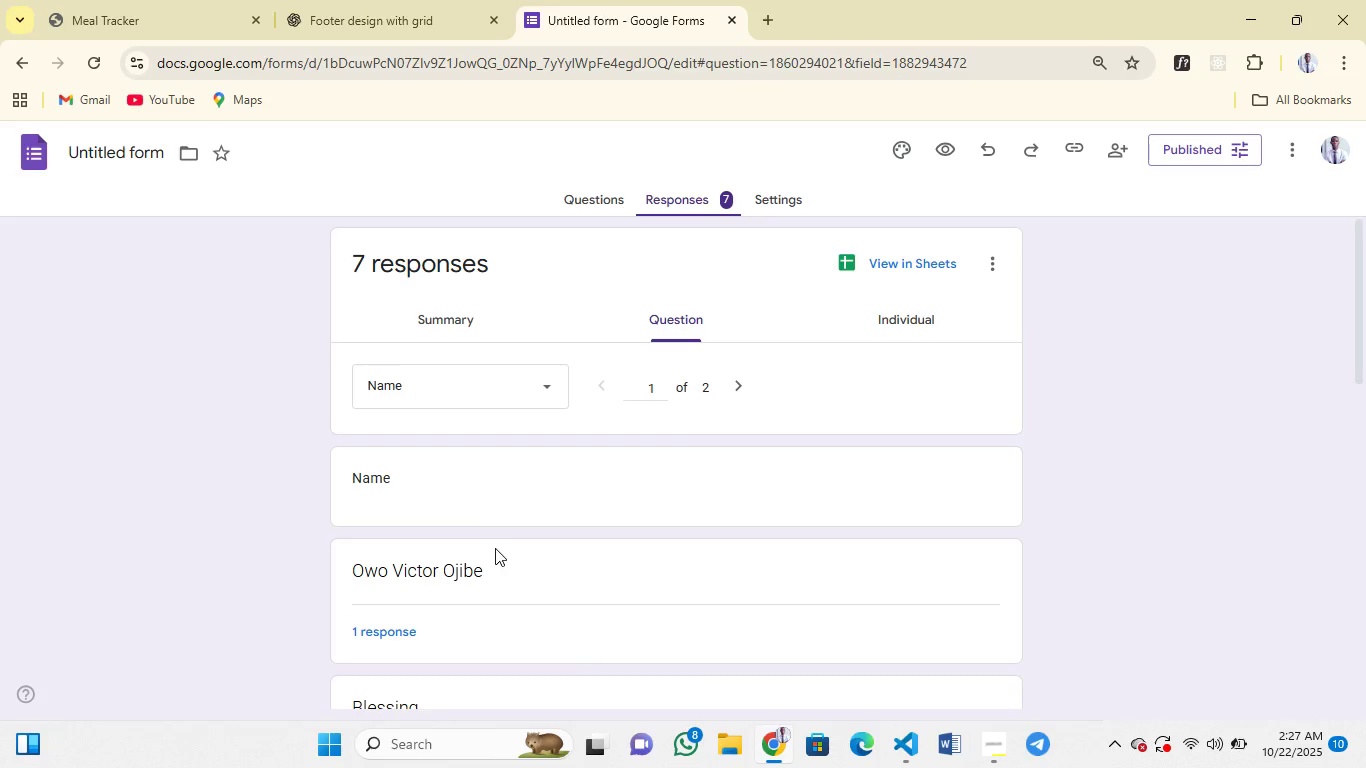 
scroll: coordinate [495, 548], scroll_direction: down, amount: 6.0
 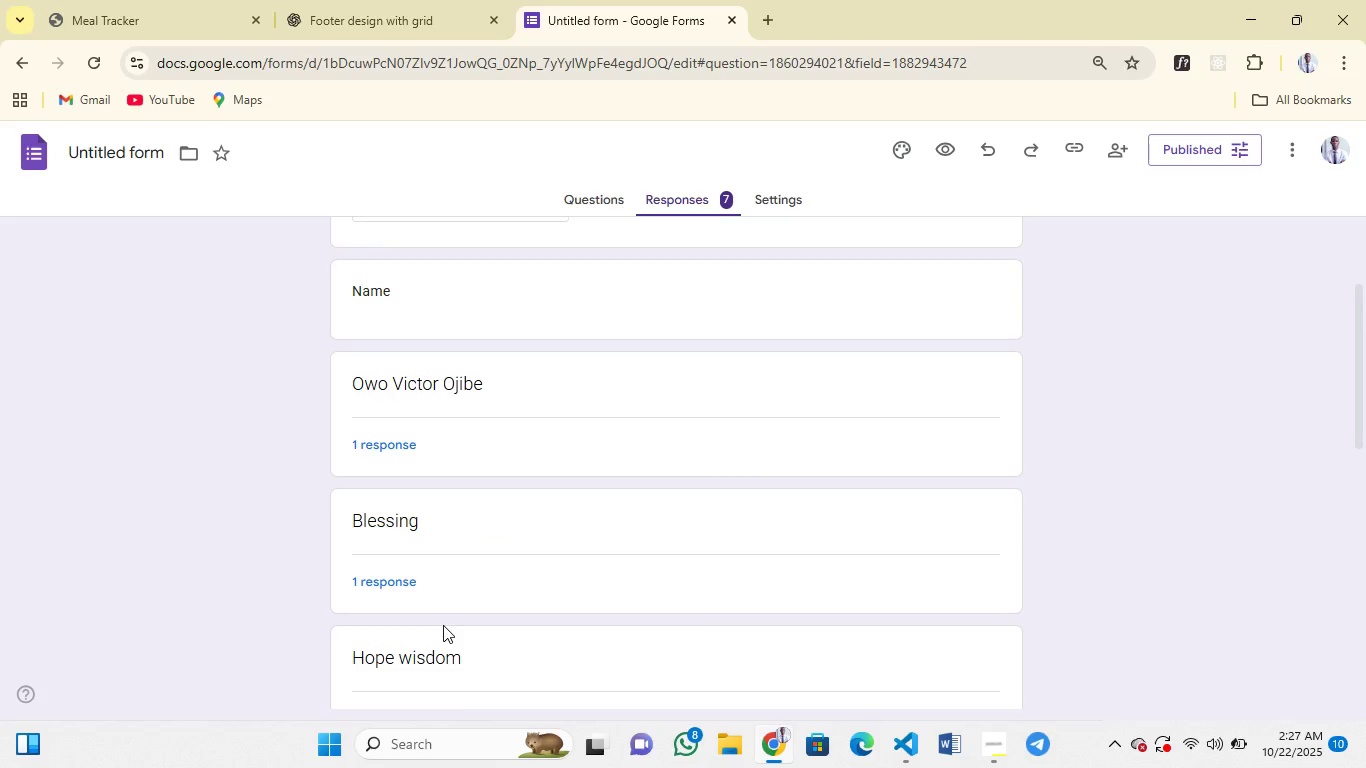 
scroll: coordinate [443, 625], scroll_direction: none, amount: 0.0
 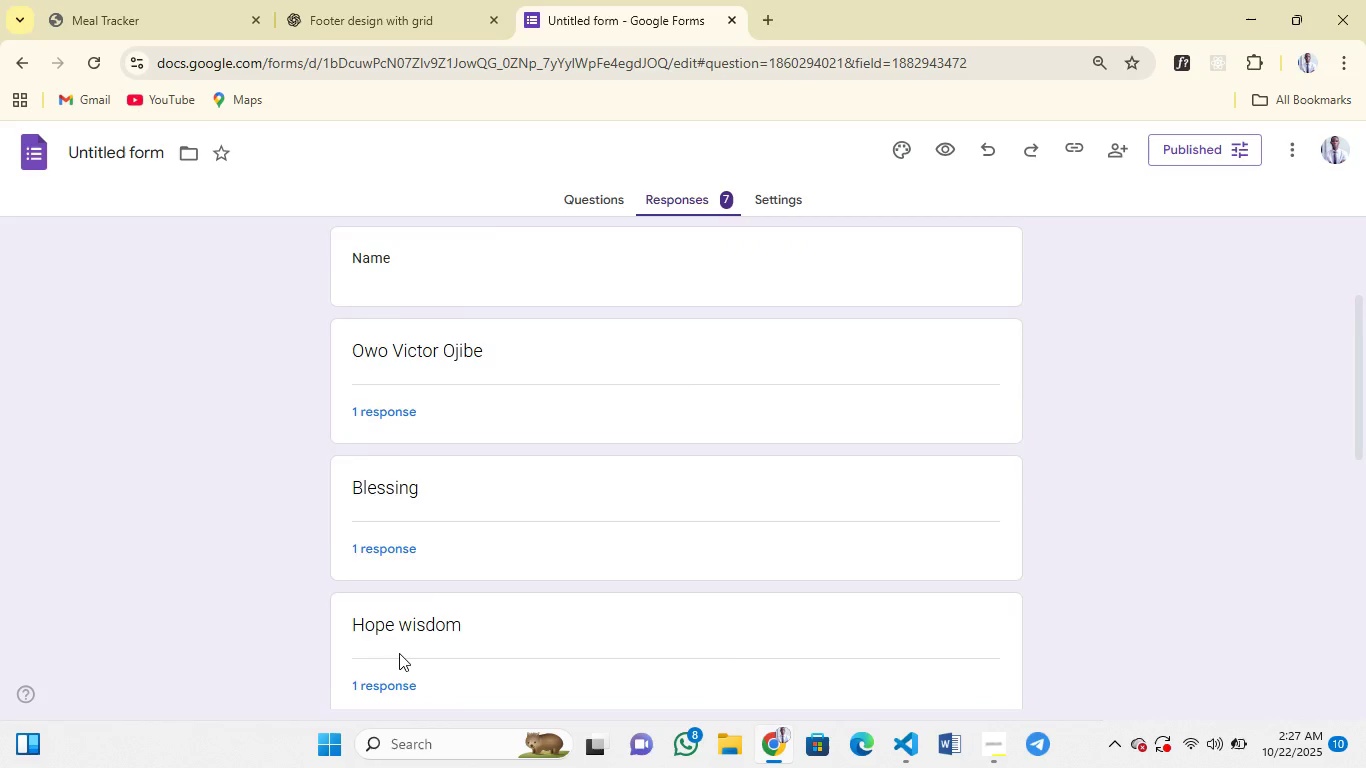 
scroll: coordinate [399, 653], scroll_direction: down, amount: 13.0
 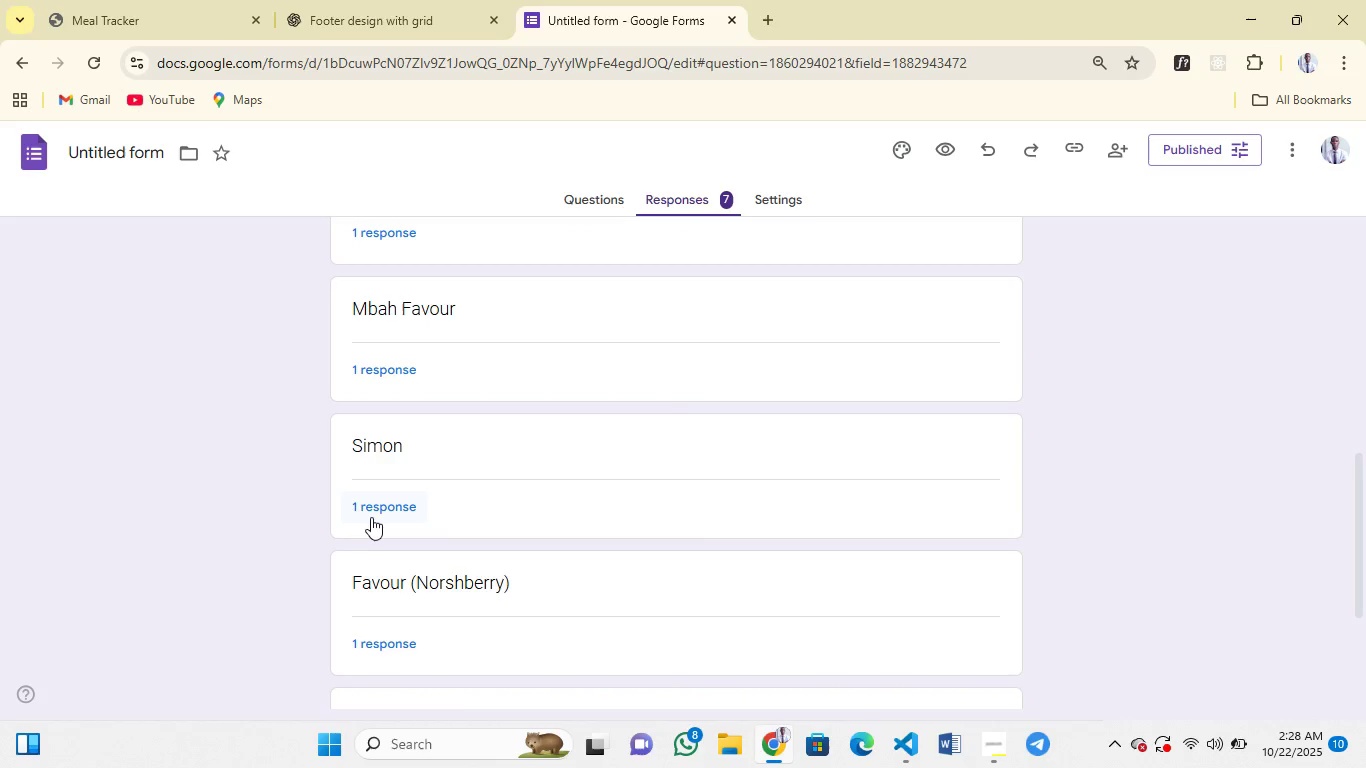 
left_click([371, 516])
 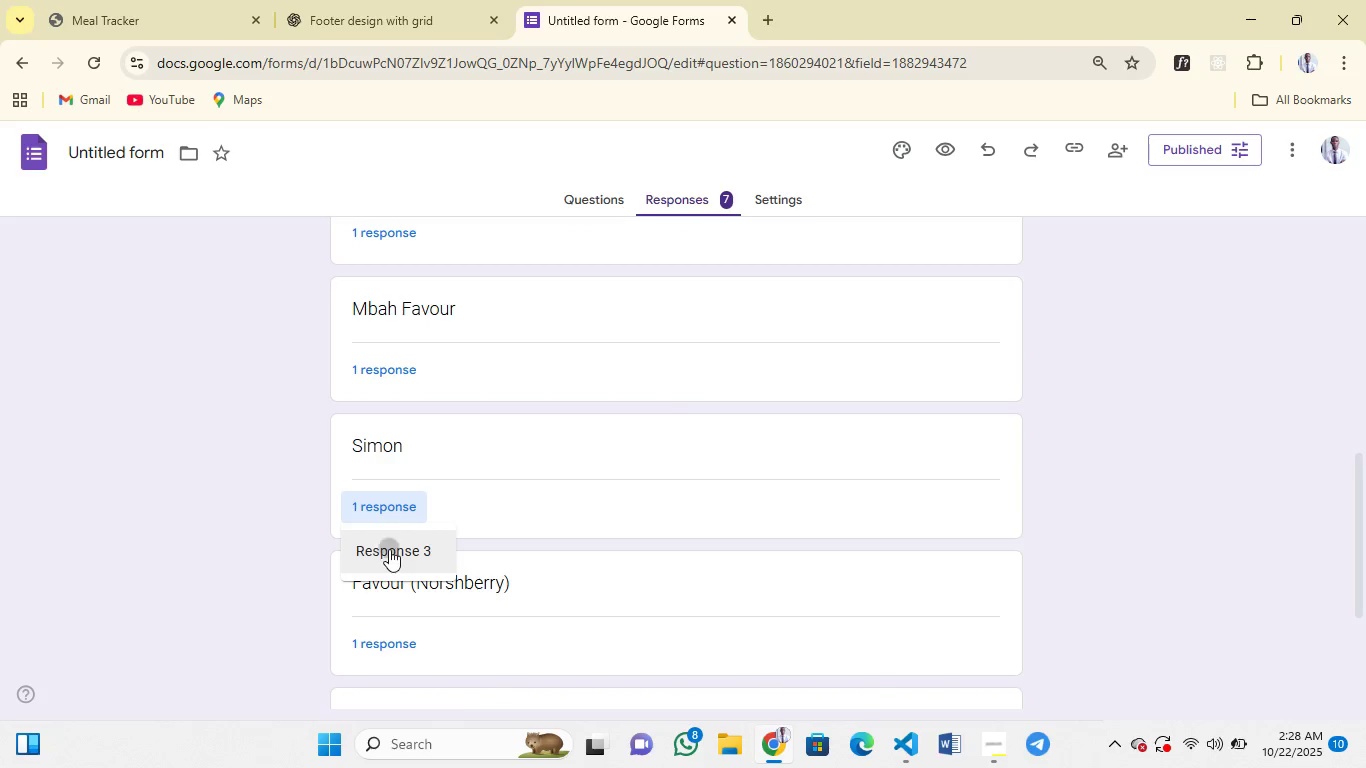 
left_click([389, 549])
 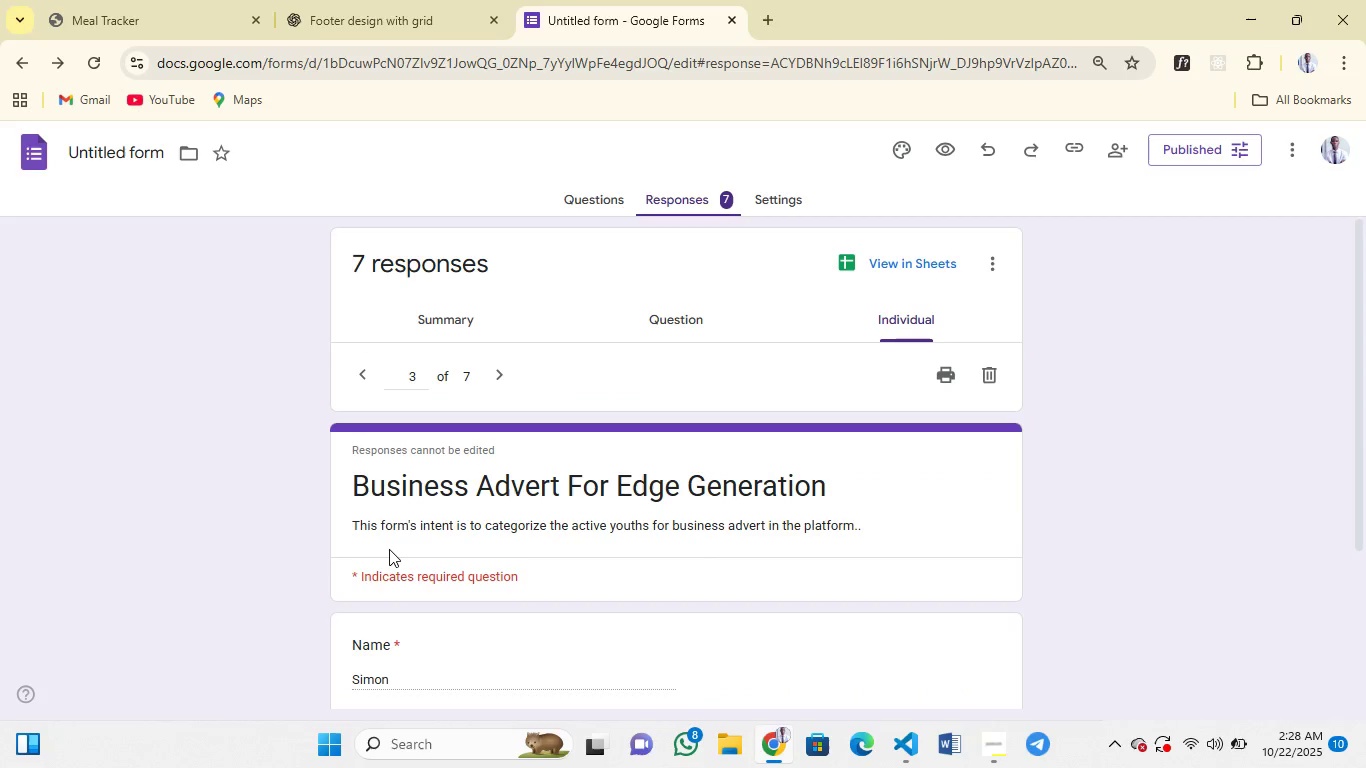 
scroll: coordinate [389, 549], scroll_direction: down, amount: 12.0
 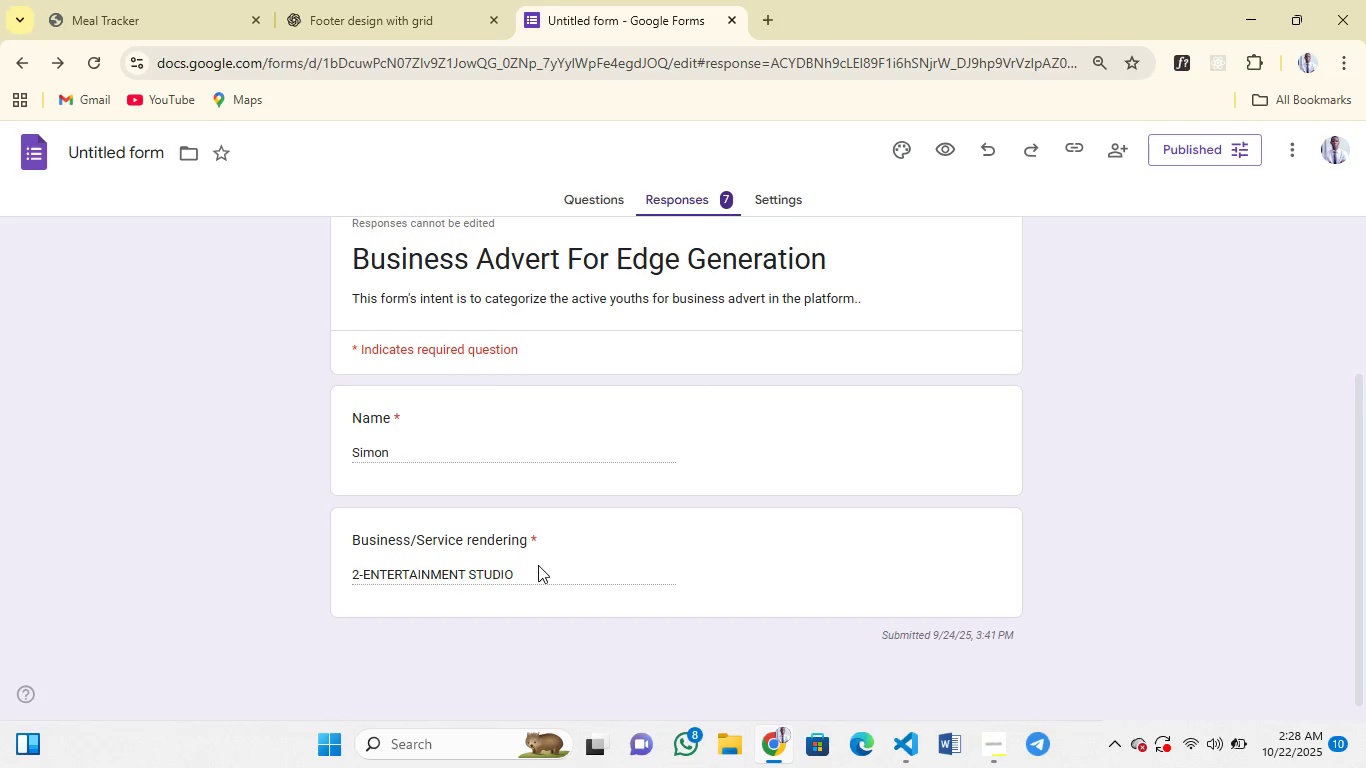 
wait(32.29)
 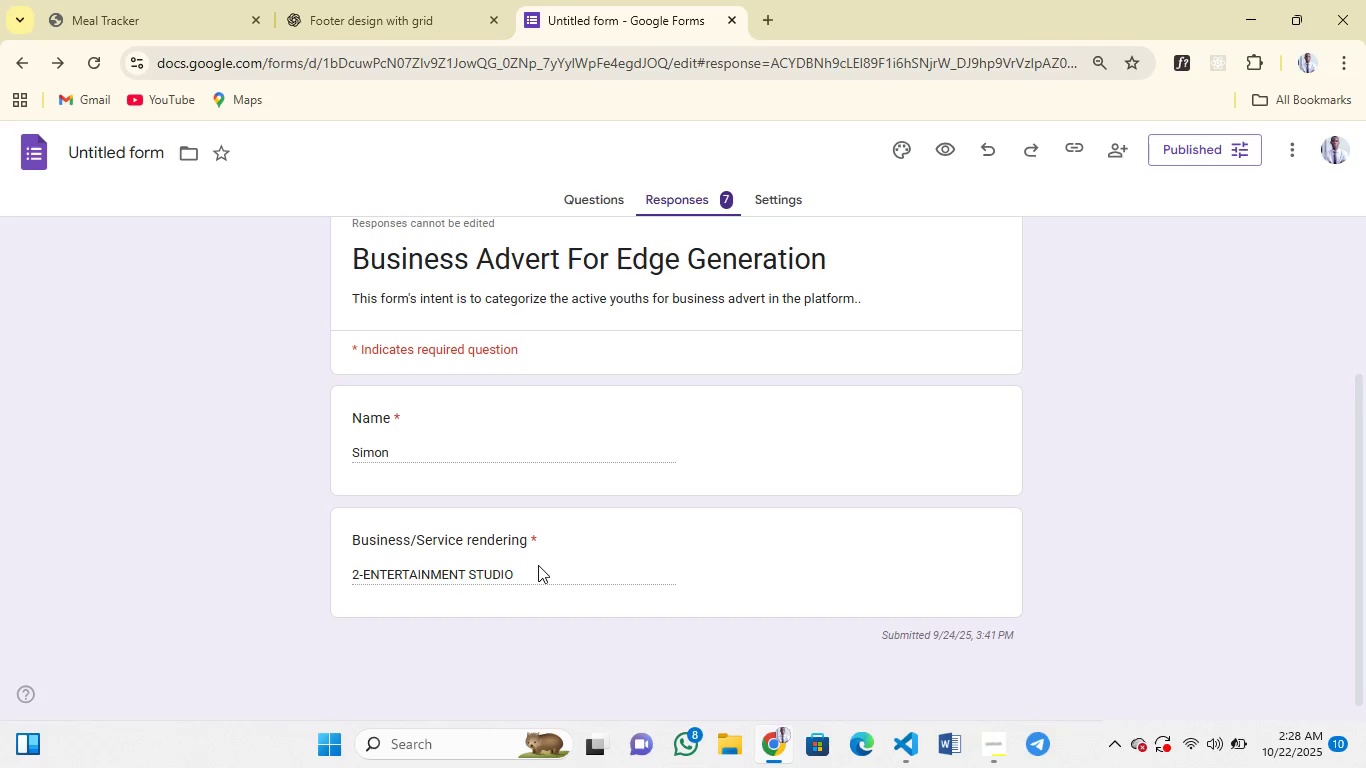 
left_click([351, 7])
 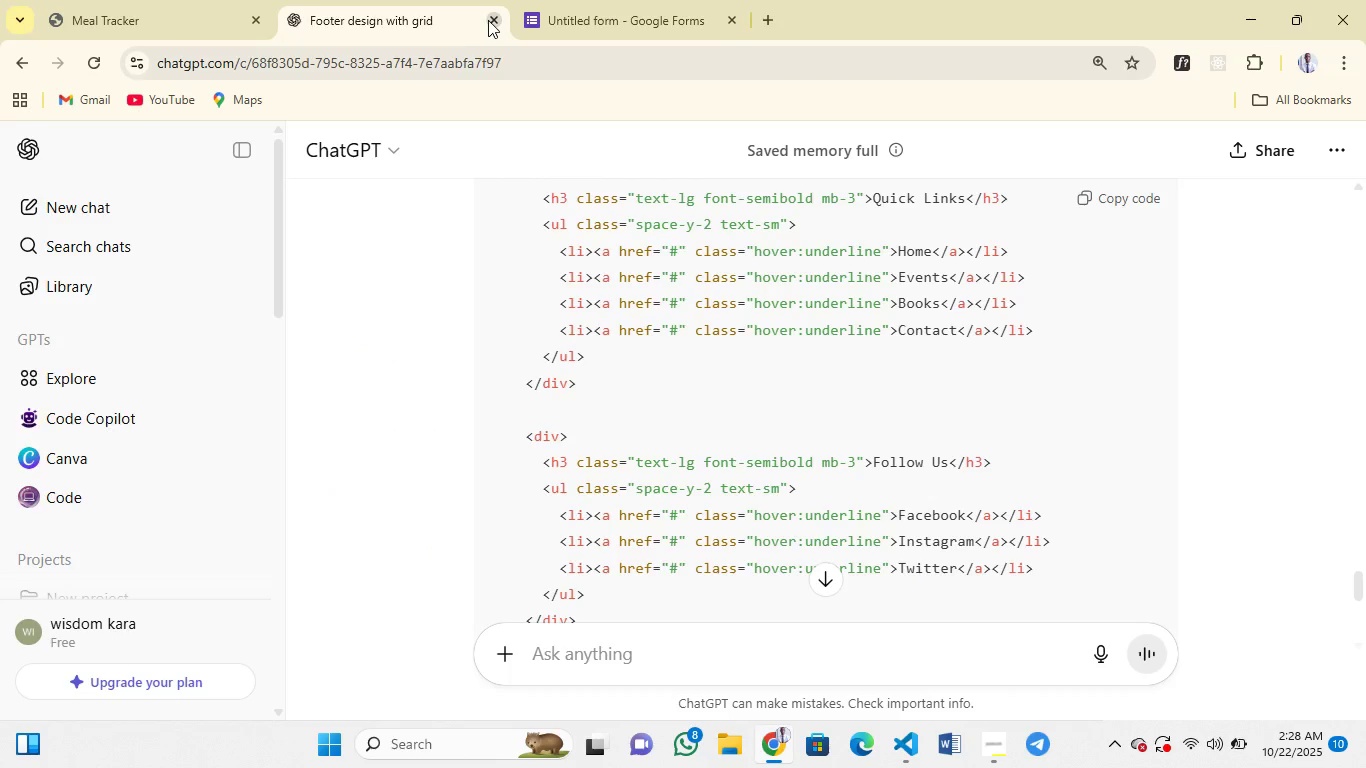 
left_click([488, 20])
 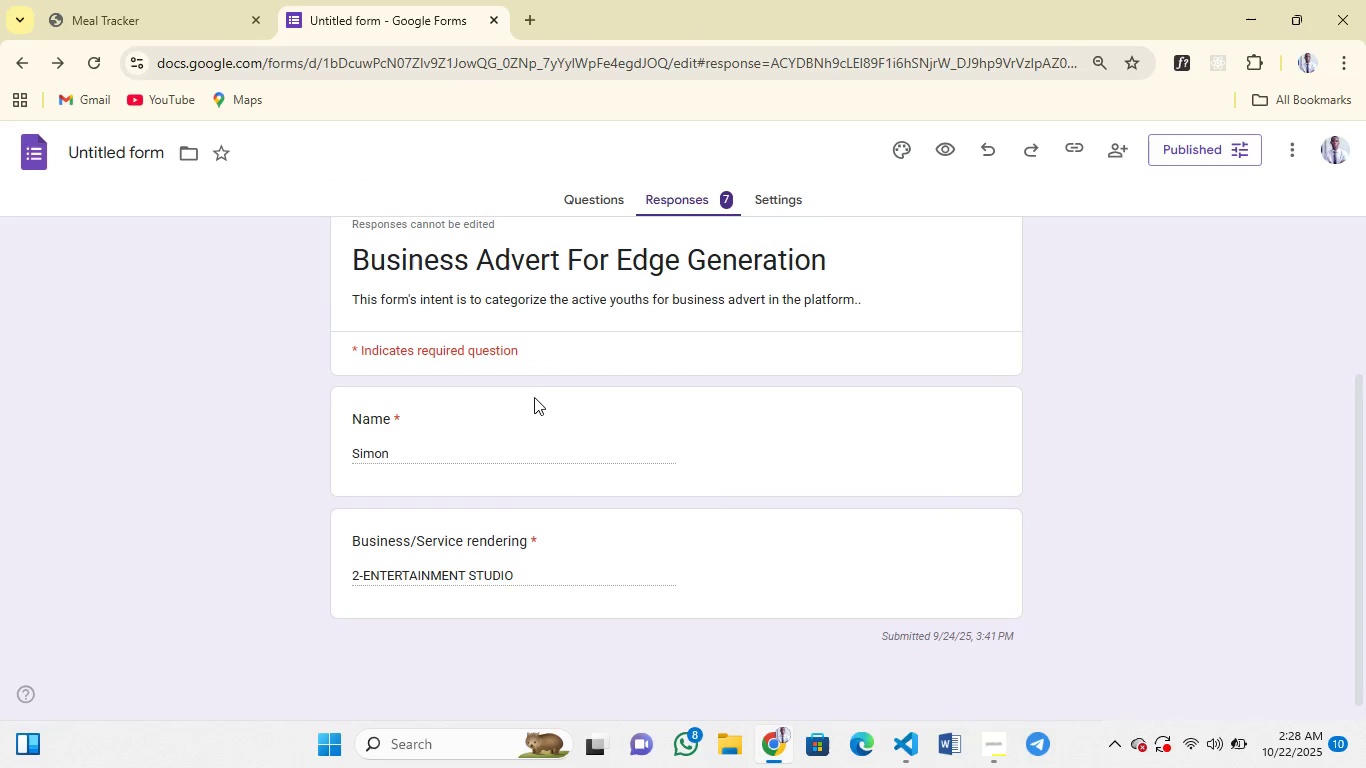 
scroll: coordinate [534, 399], scroll_direction: up, amount: 3.0
 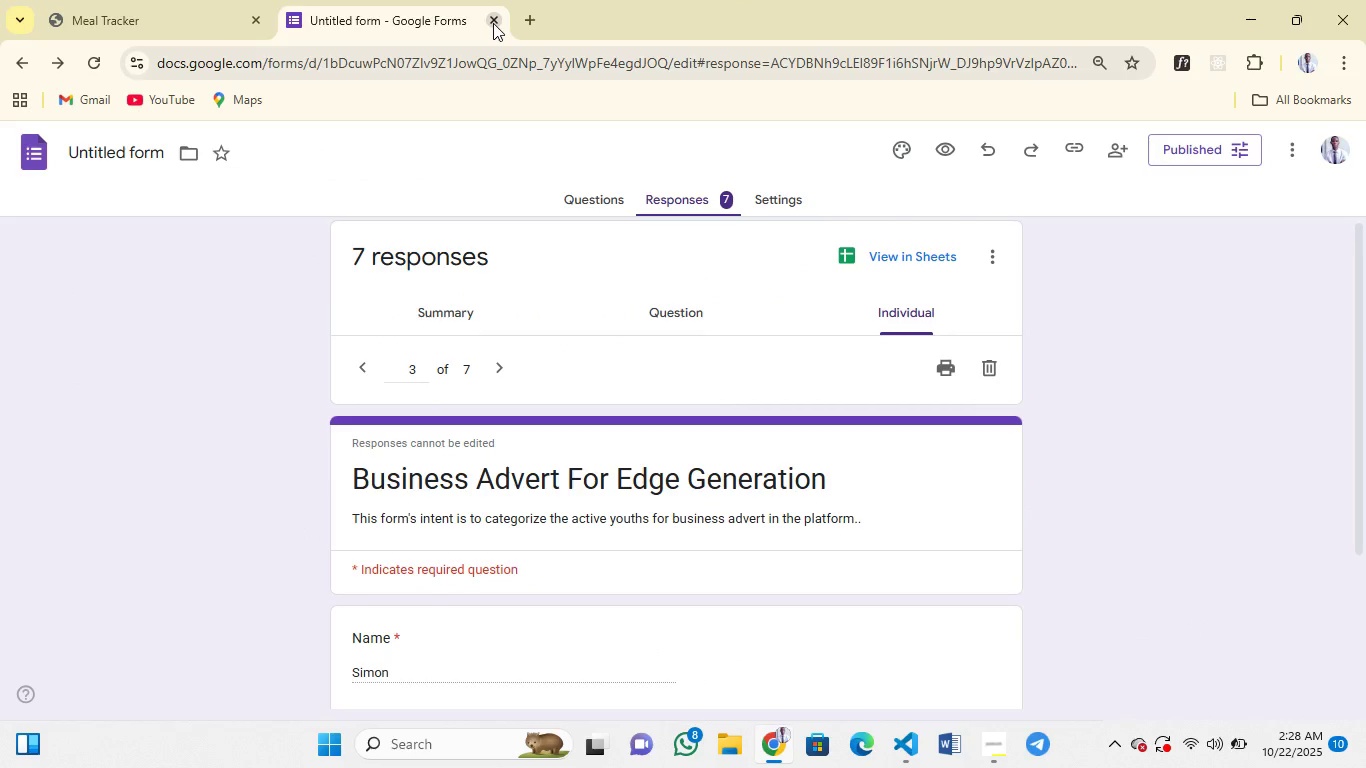 
left_click([493, 23])
 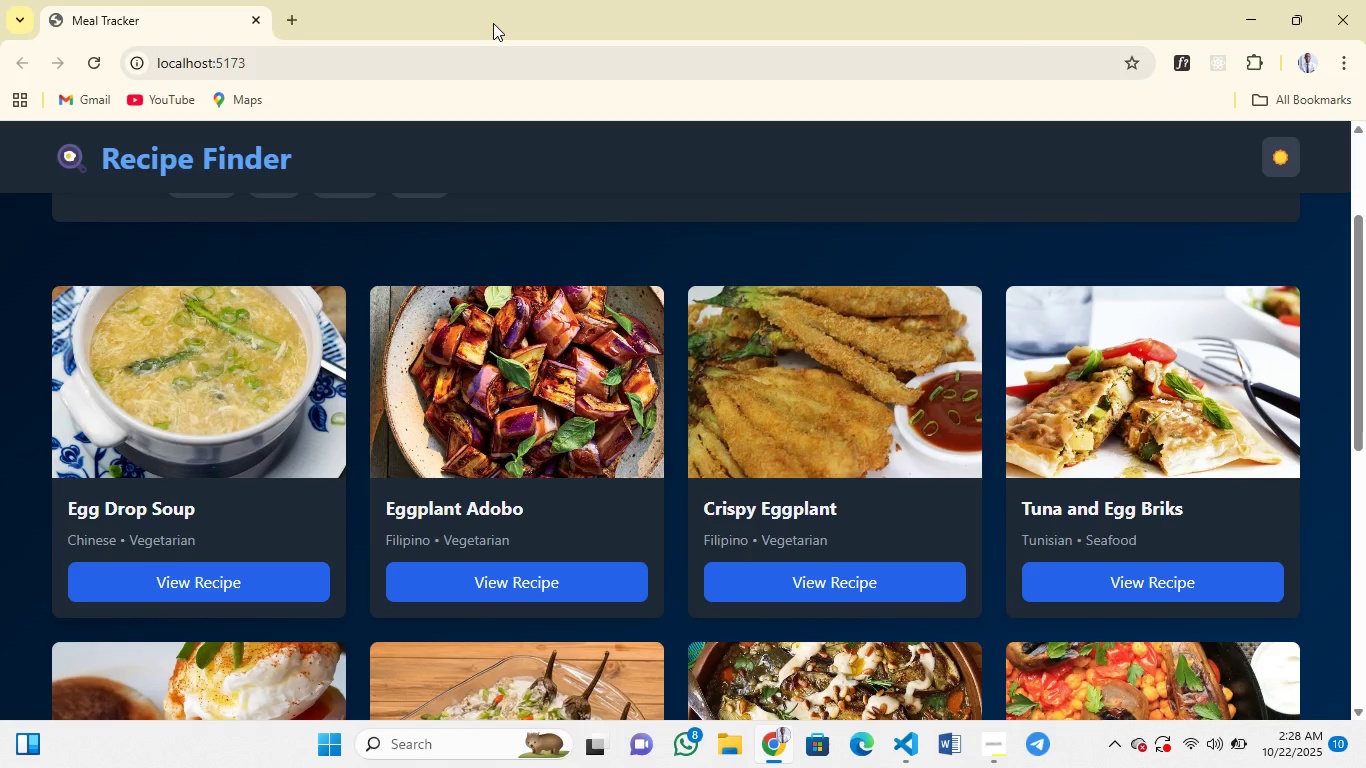 
scroll: coordinate [580, 499], scroll_direction: down, amount: 29.0
 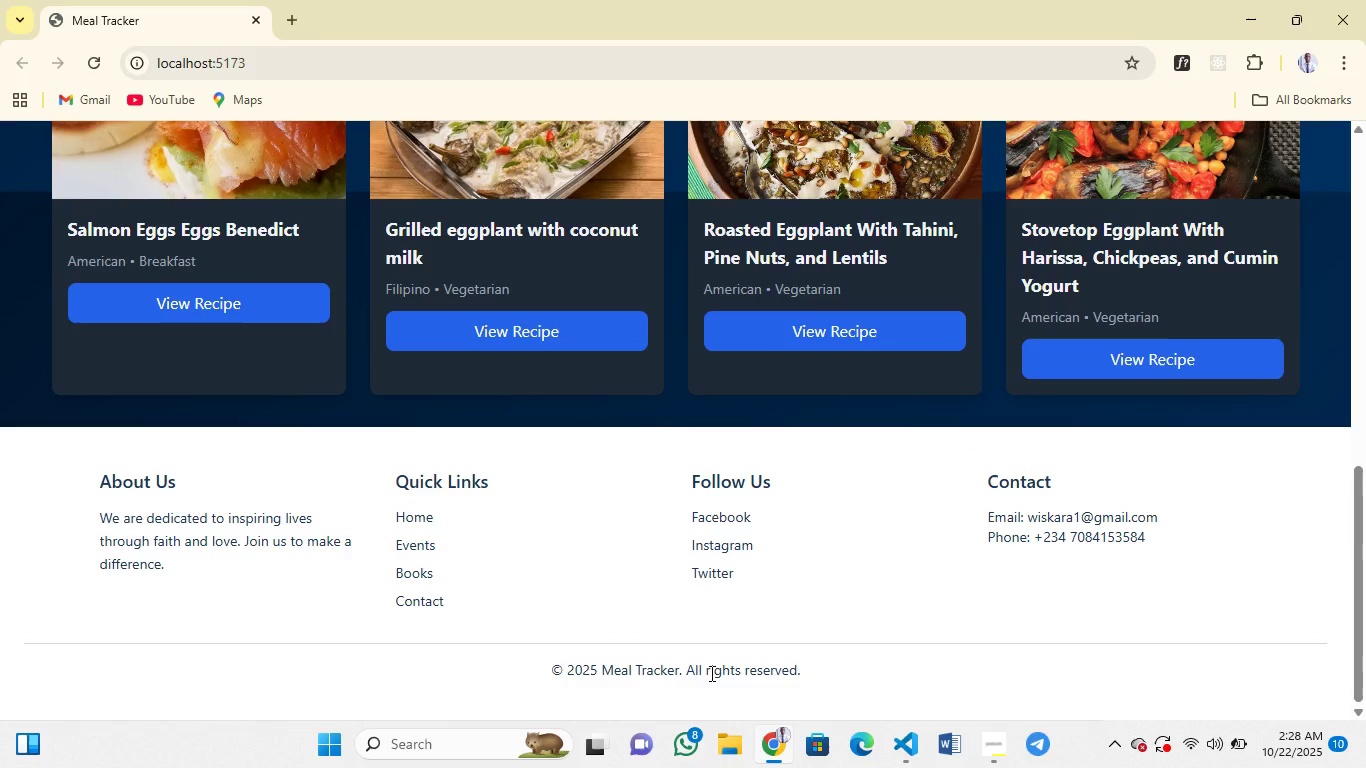 
wait(9.76)
 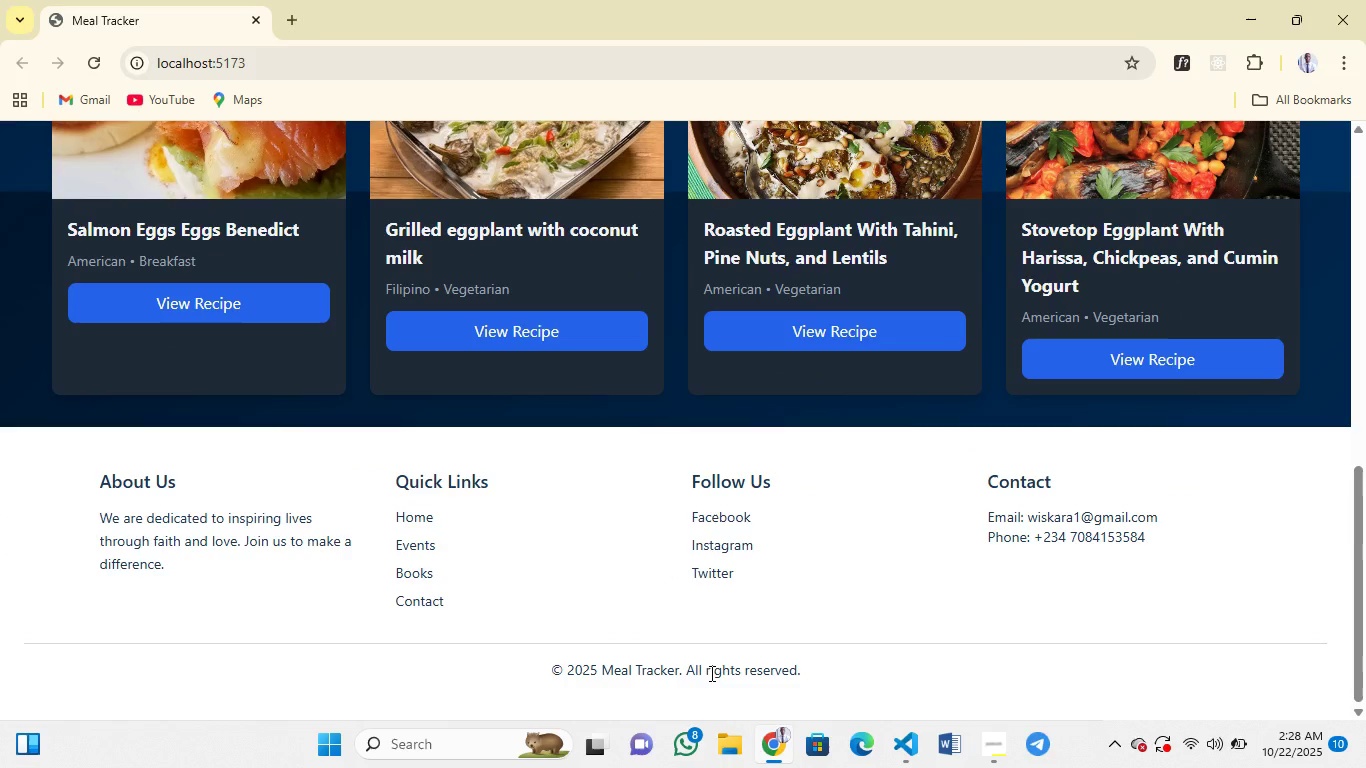 
scroll: coordinate [769, 513], scroll_direction: down, amount: 9.0